 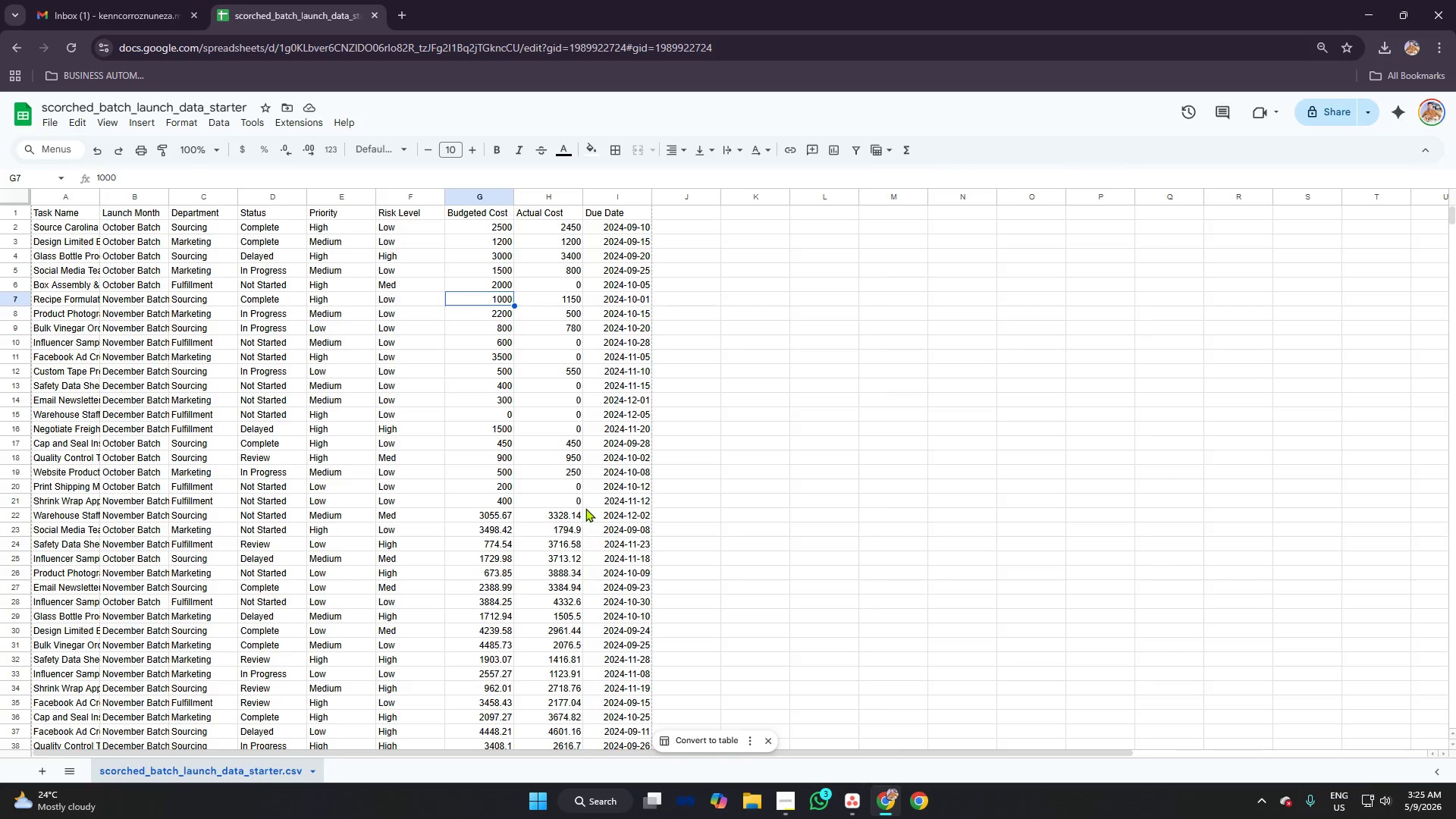 
scroll: coordinate [538, 412], scroll_direction: up, amount: 3.0
 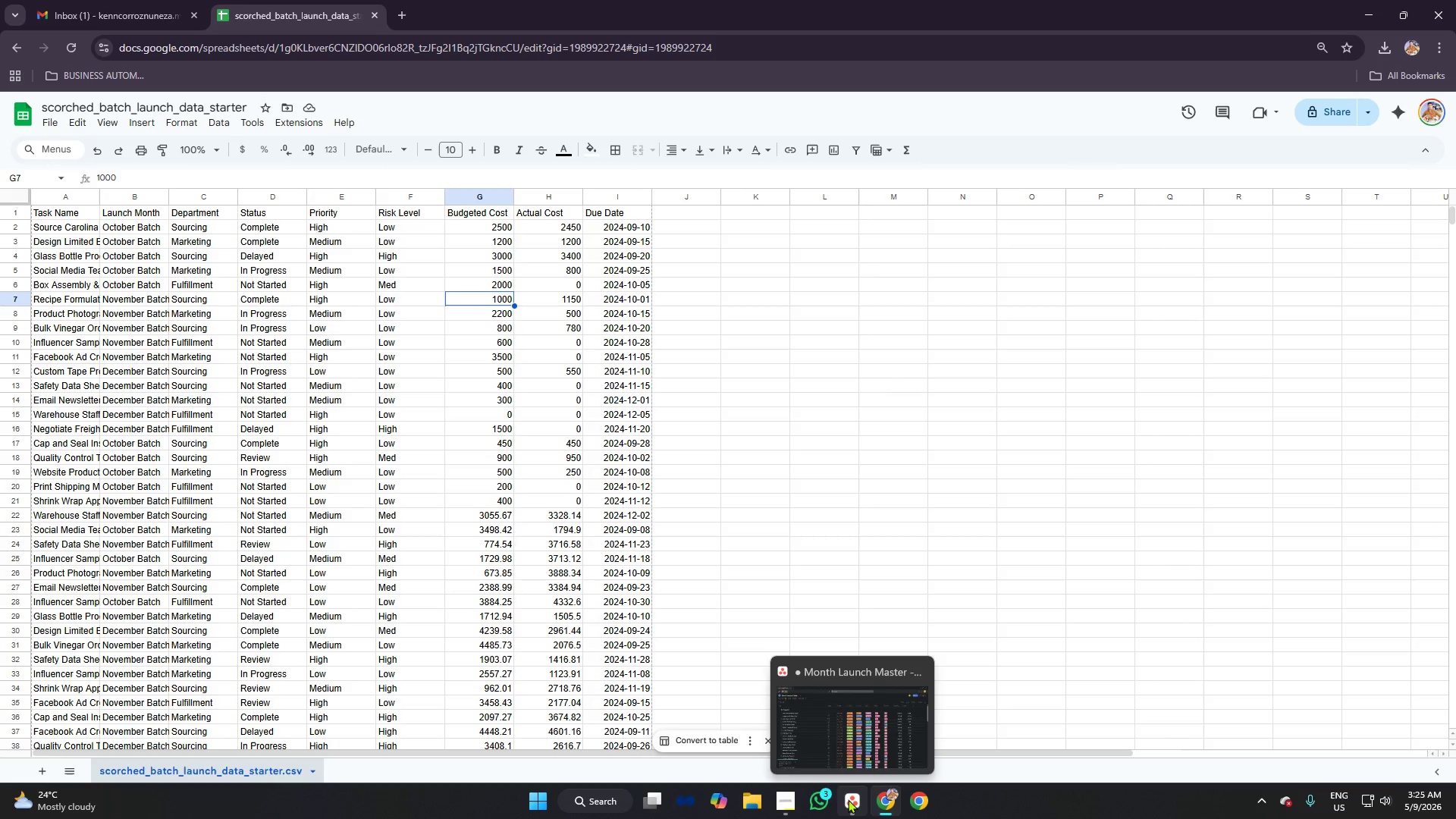 
left_click([850, 800])
 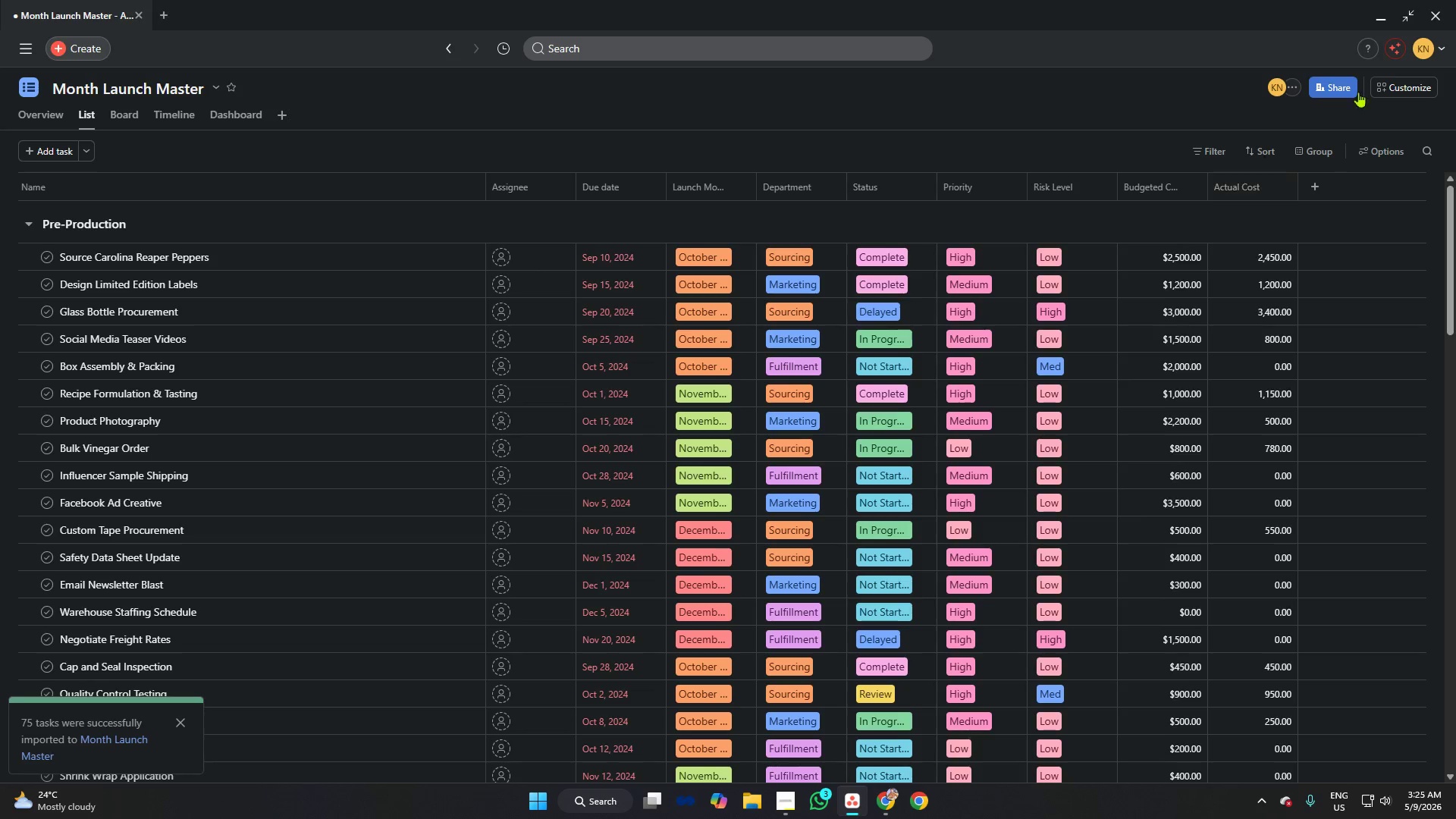 
left_click([1411, 89])
 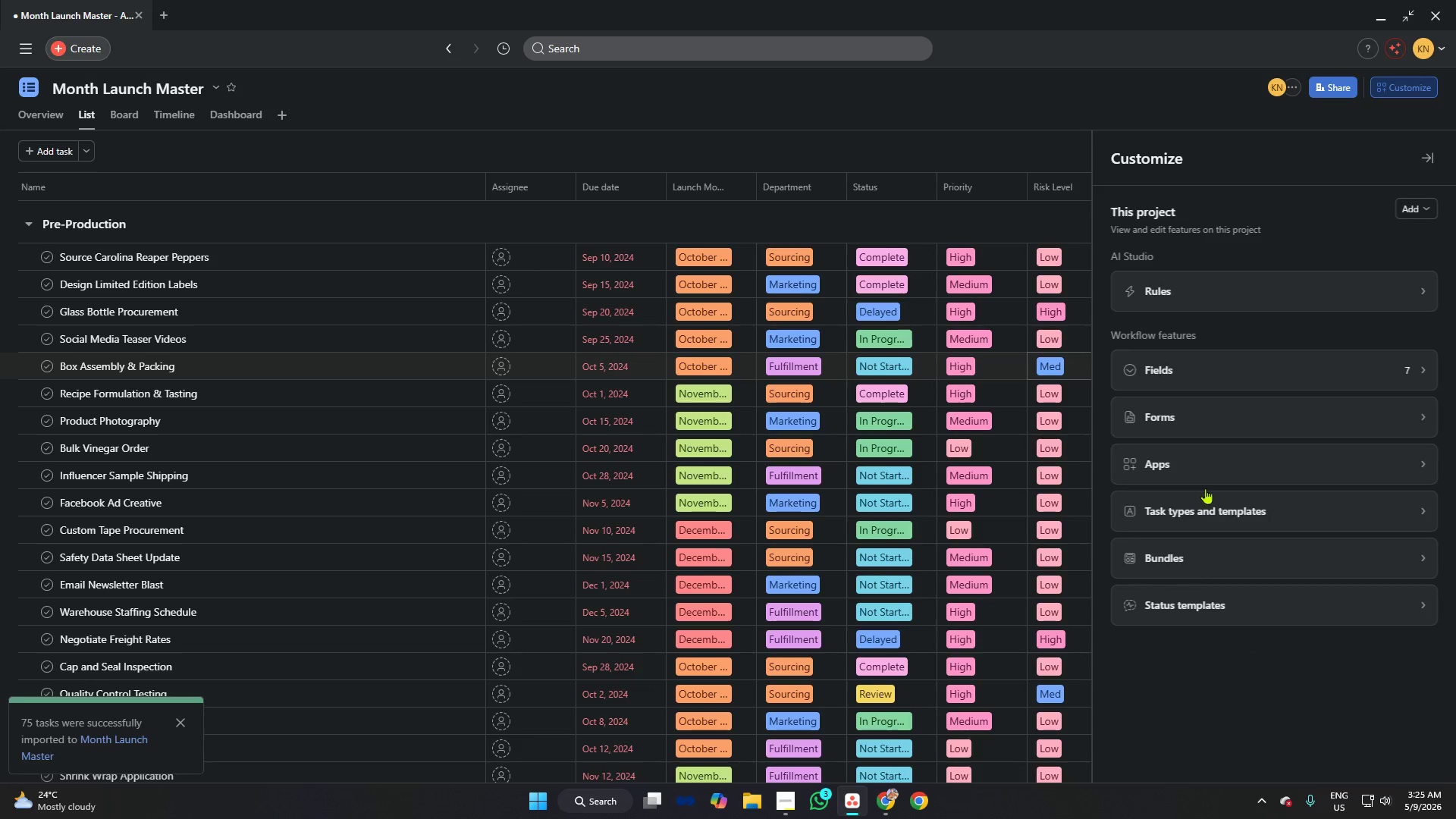 
left_click([1176, 375])
 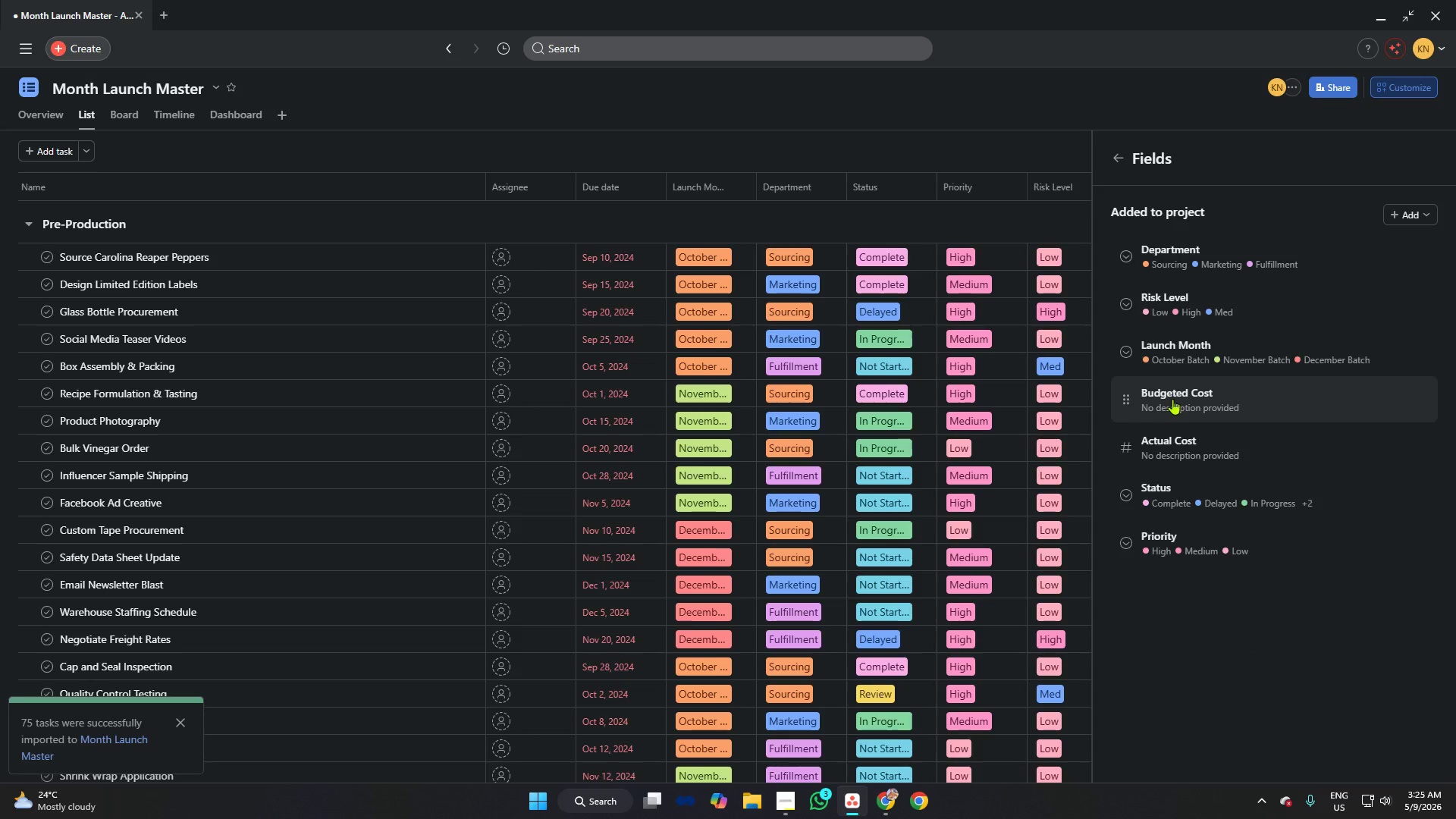 
left_click([1039, 158])
 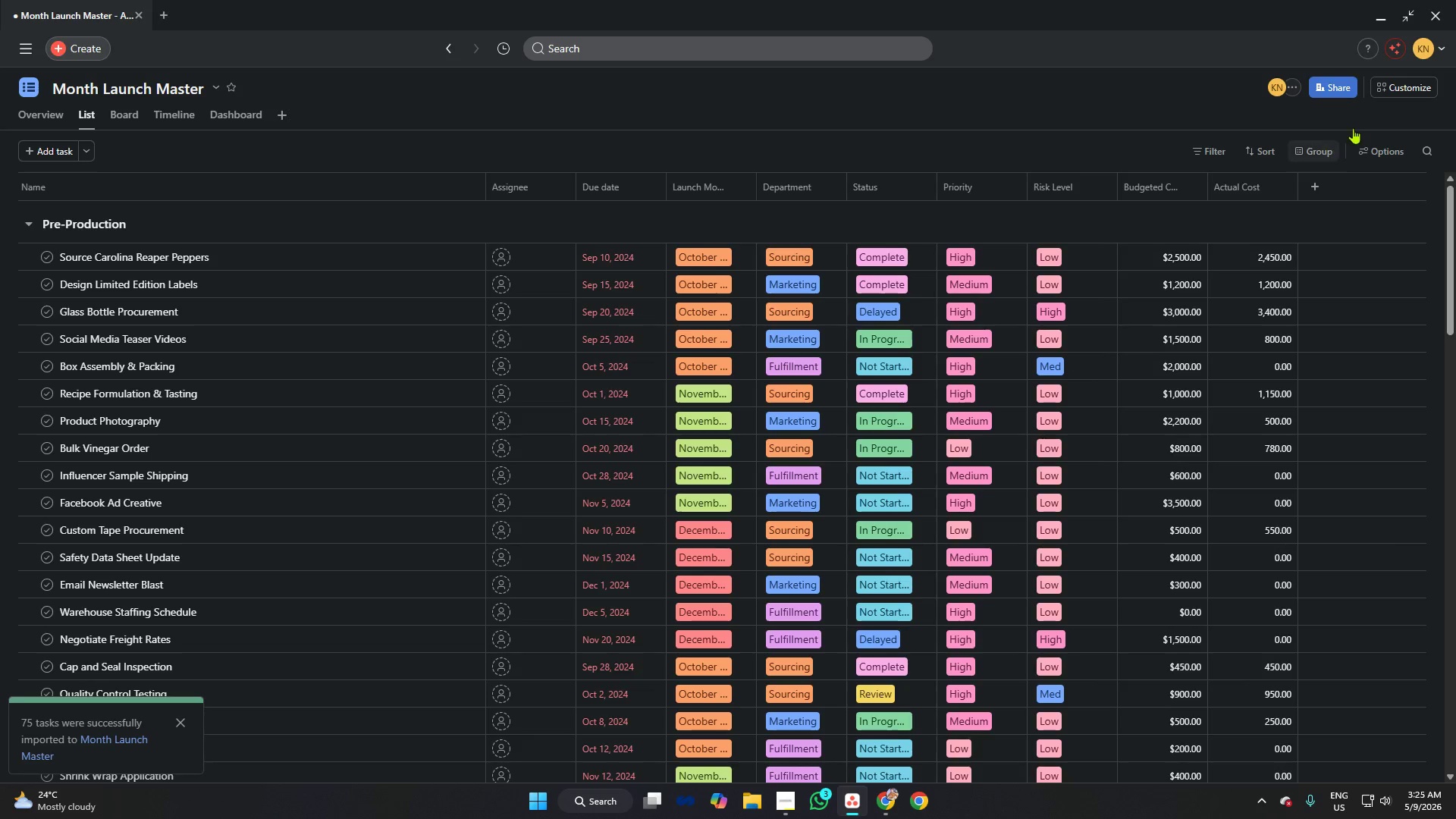 
left_click([1392, 86])
 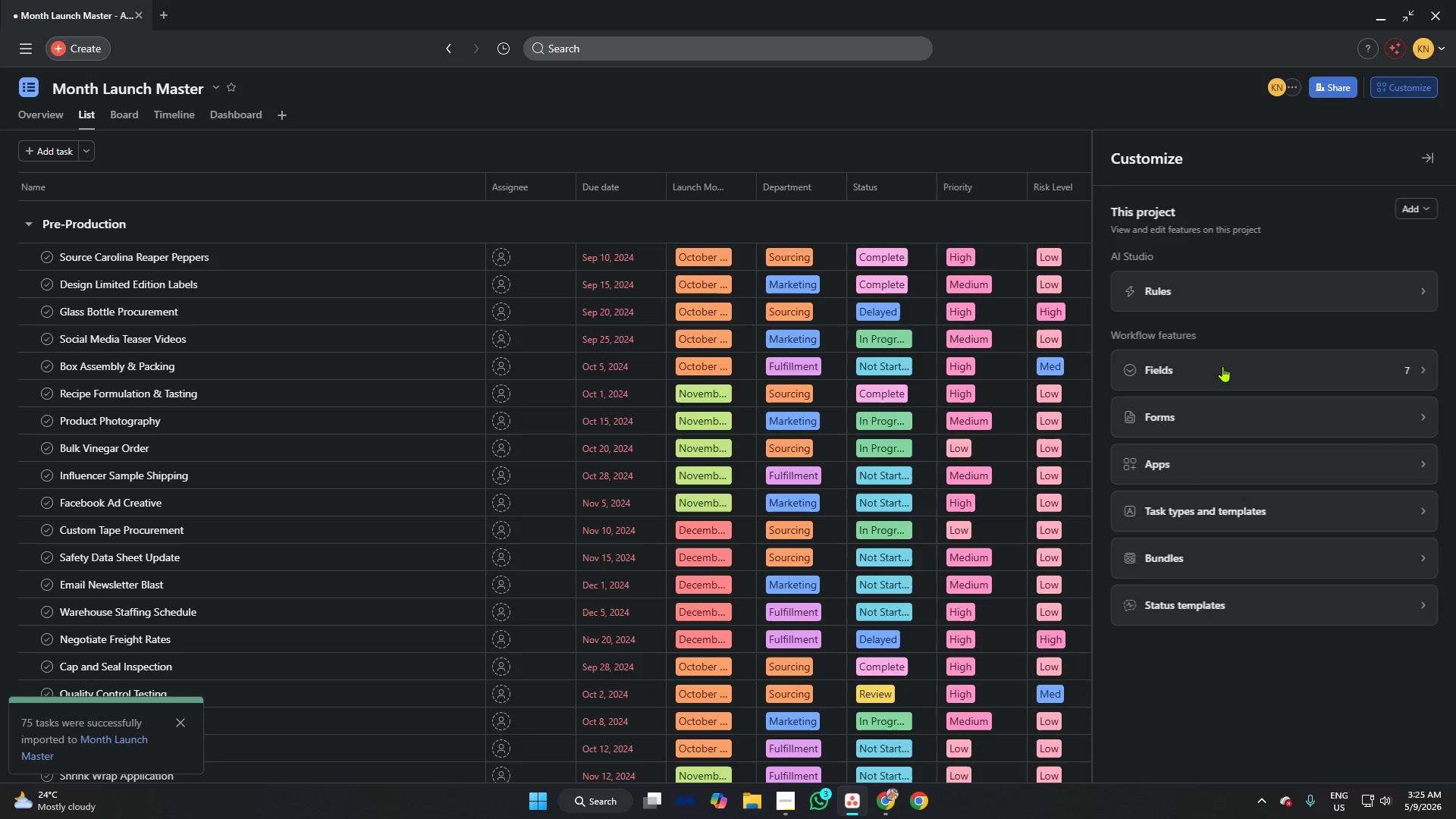 
left_click([1223, 368])
 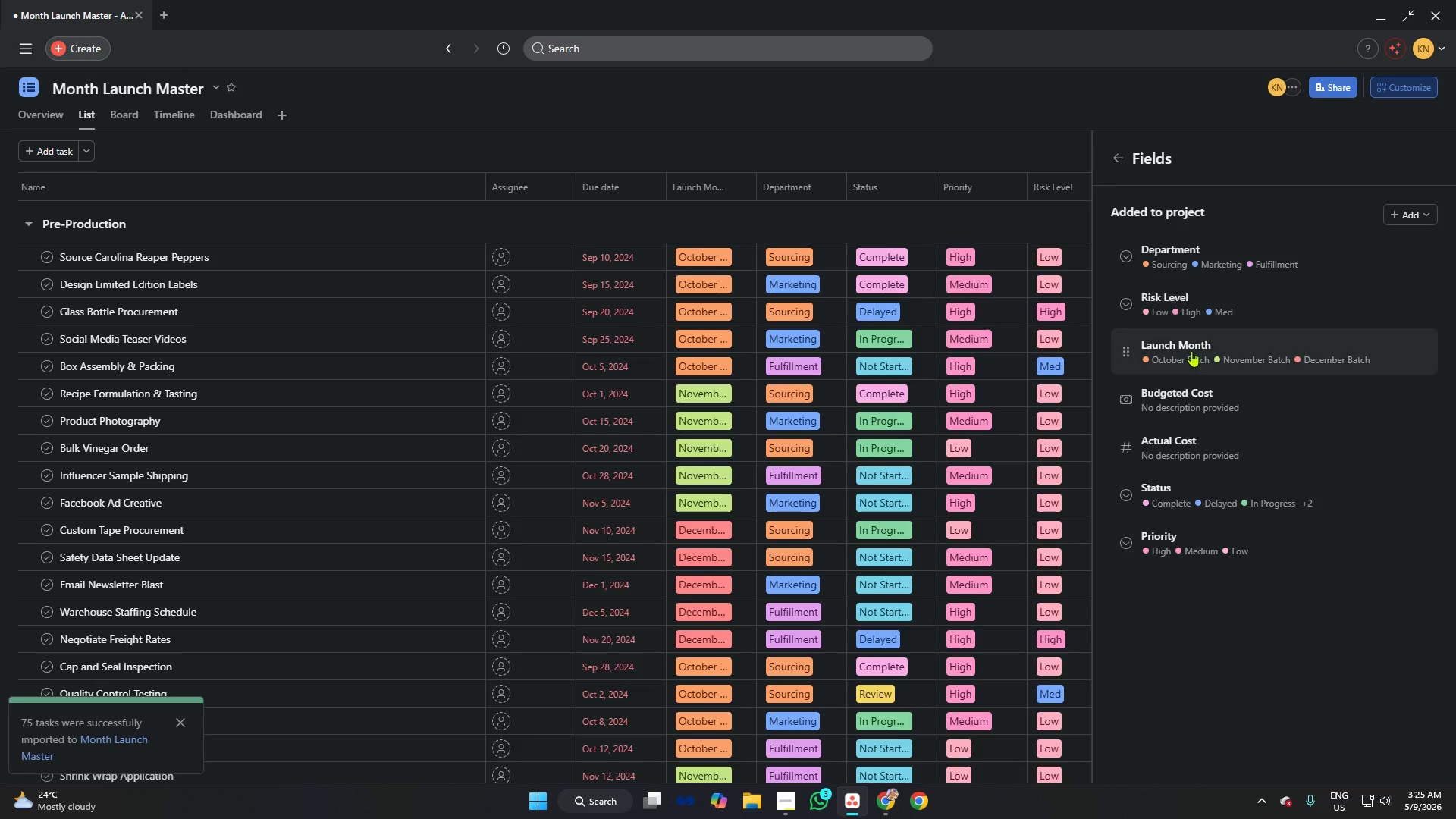 
left_click([1181, 391])
 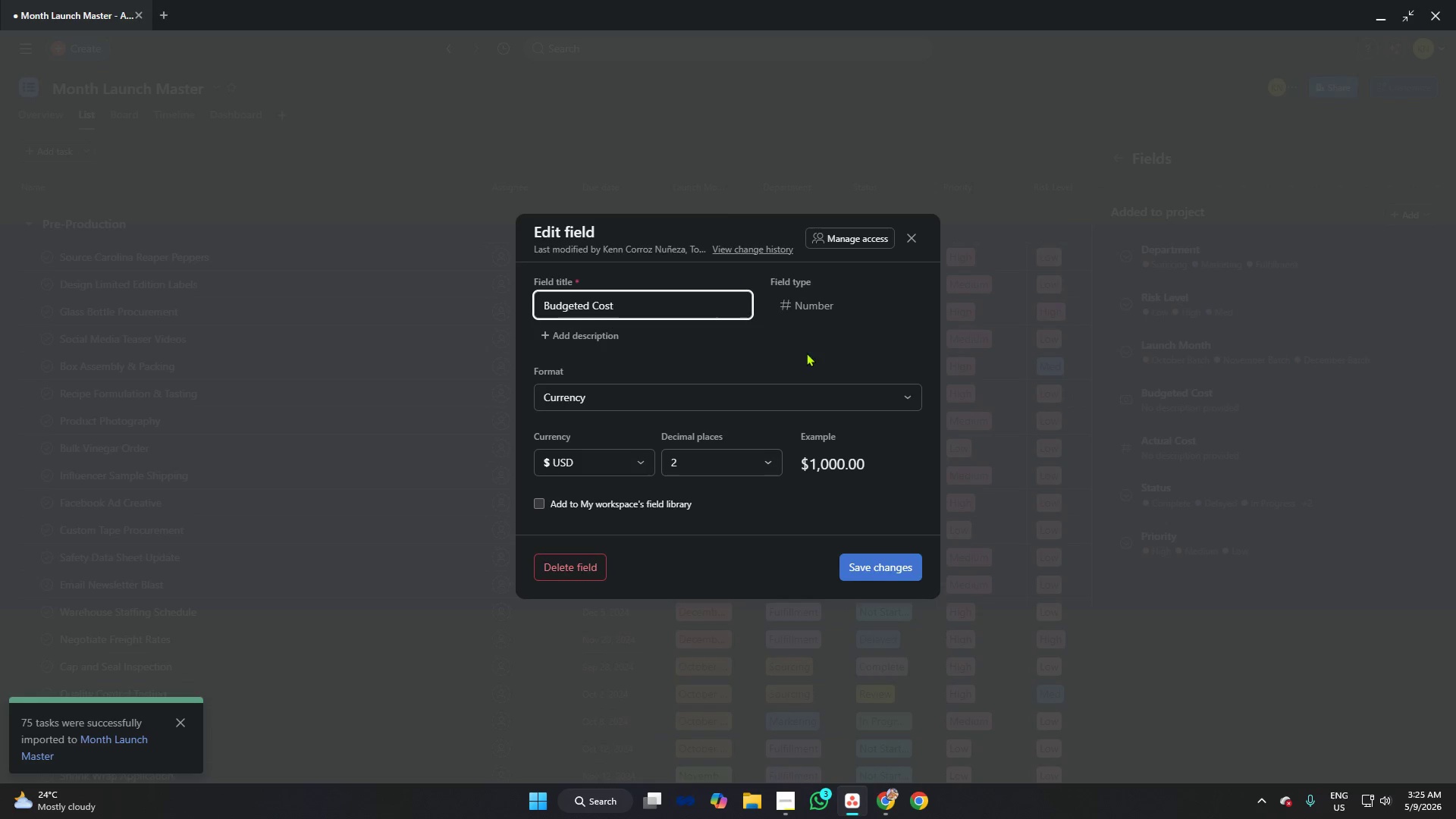 
left_click([913, 237])
 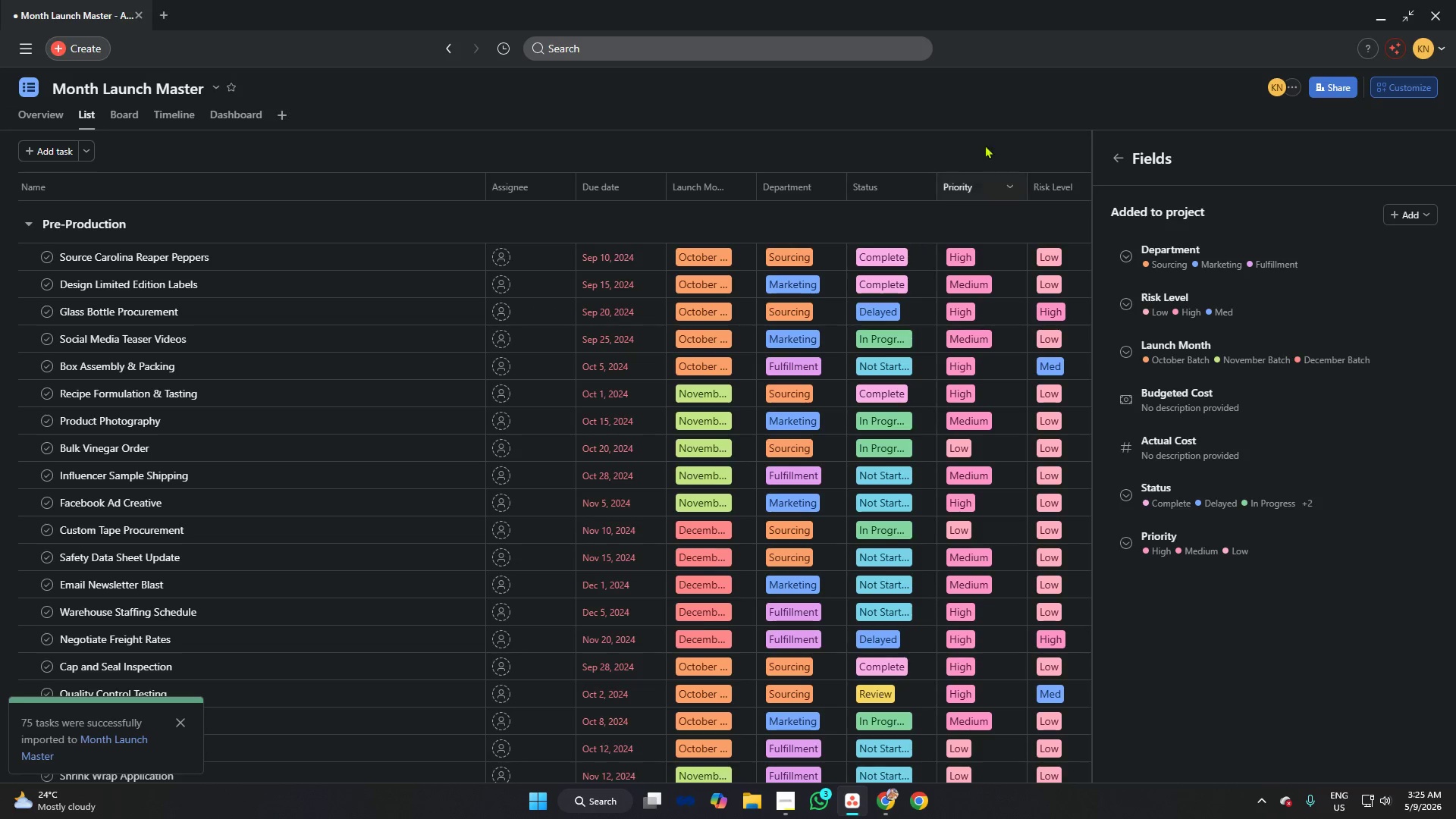 
left_click([988, 136])
 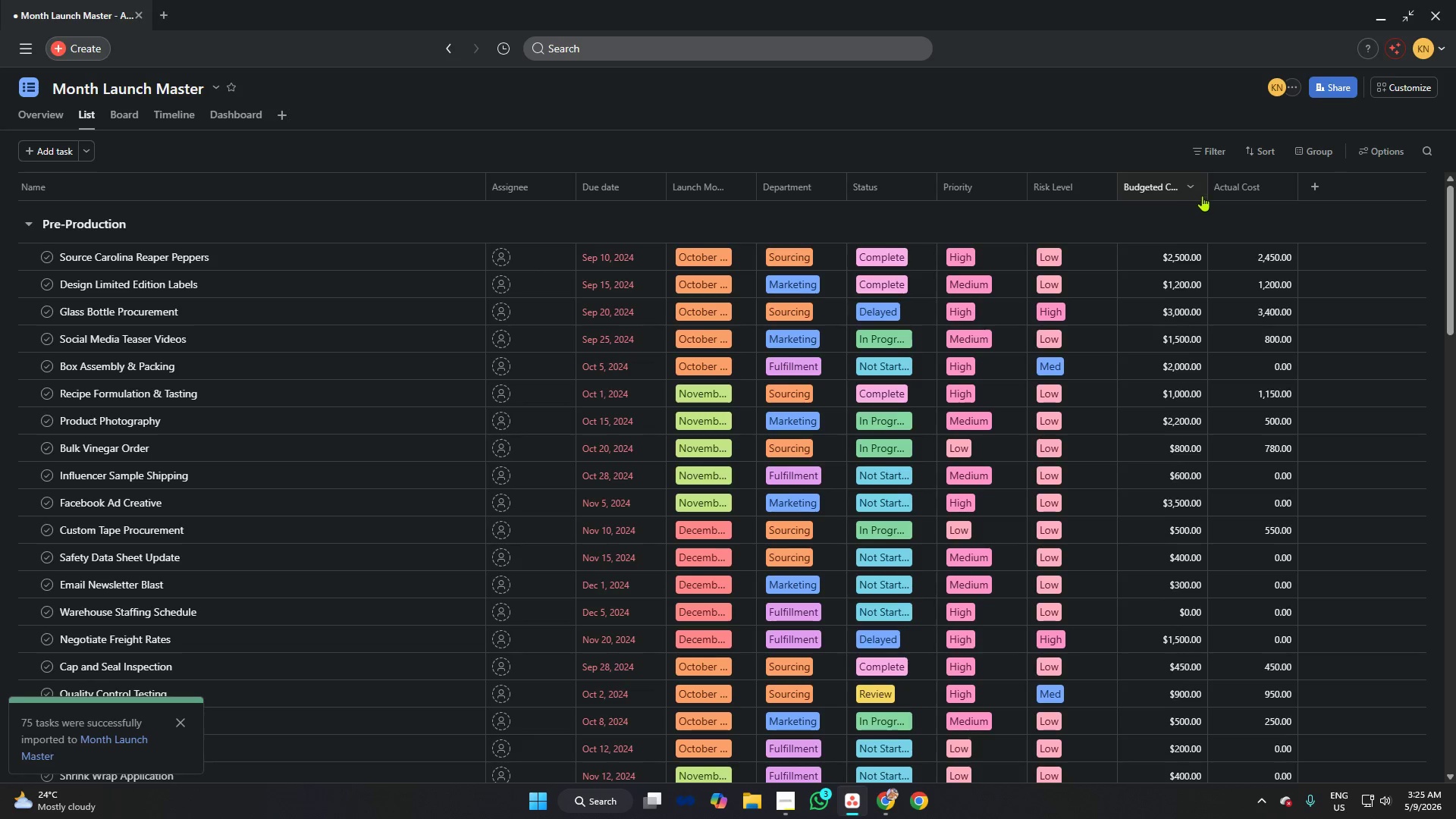 
left_click_drag(start_coordinate=[1206, 184], to_coordinate=[1226, 184])
 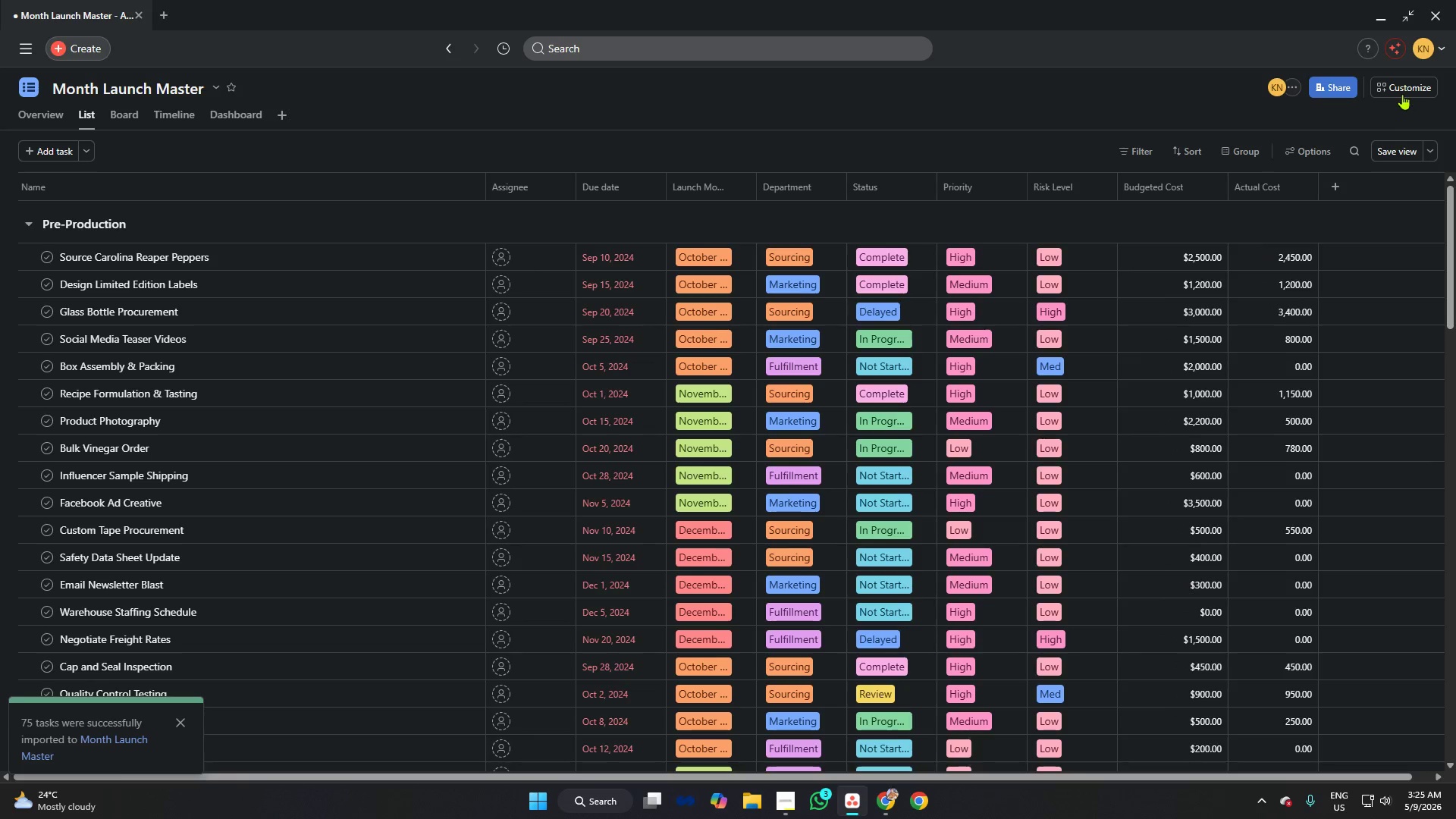 
left_click([1401, 88])
 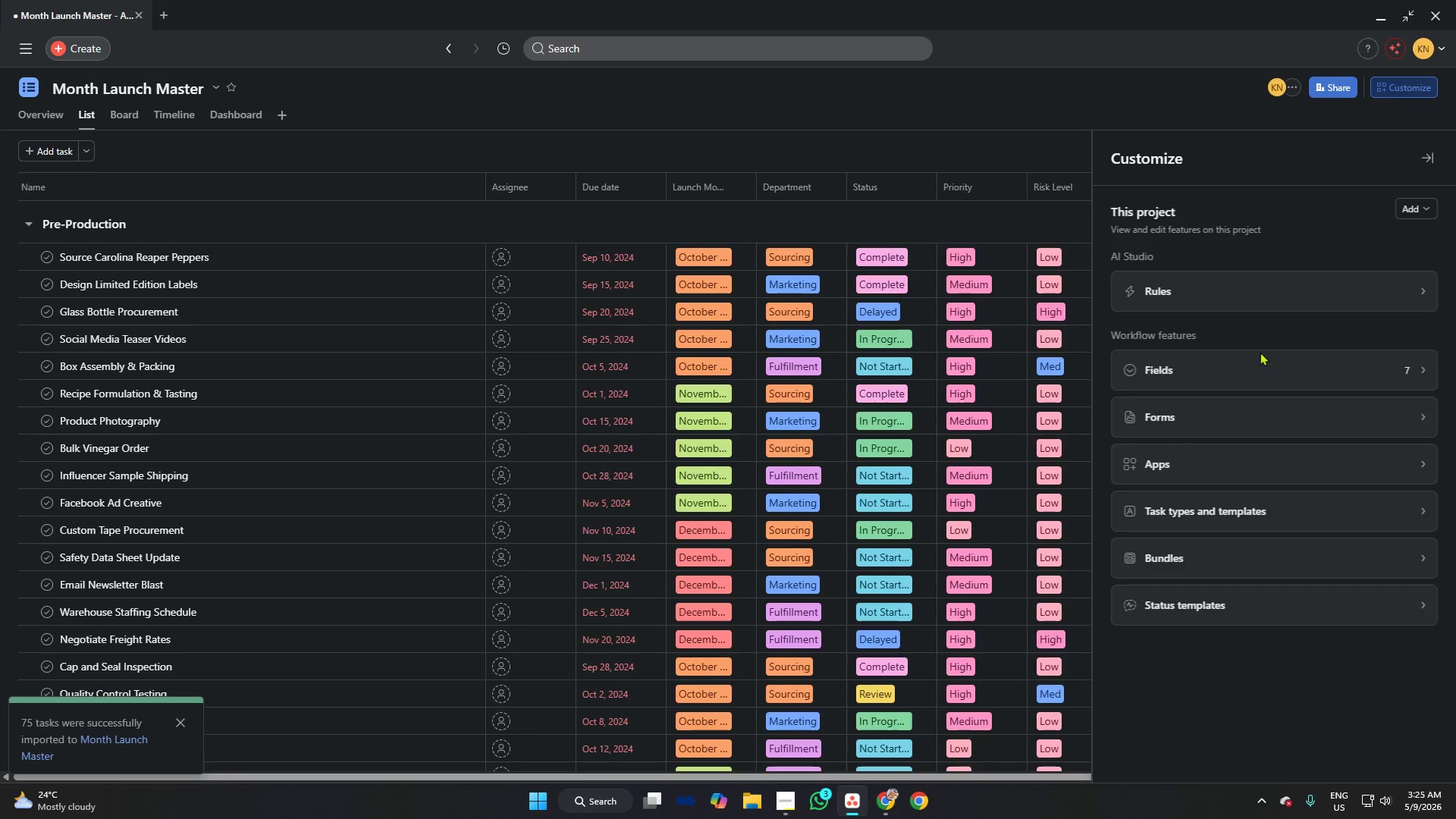 
left_click([1254, 361])
 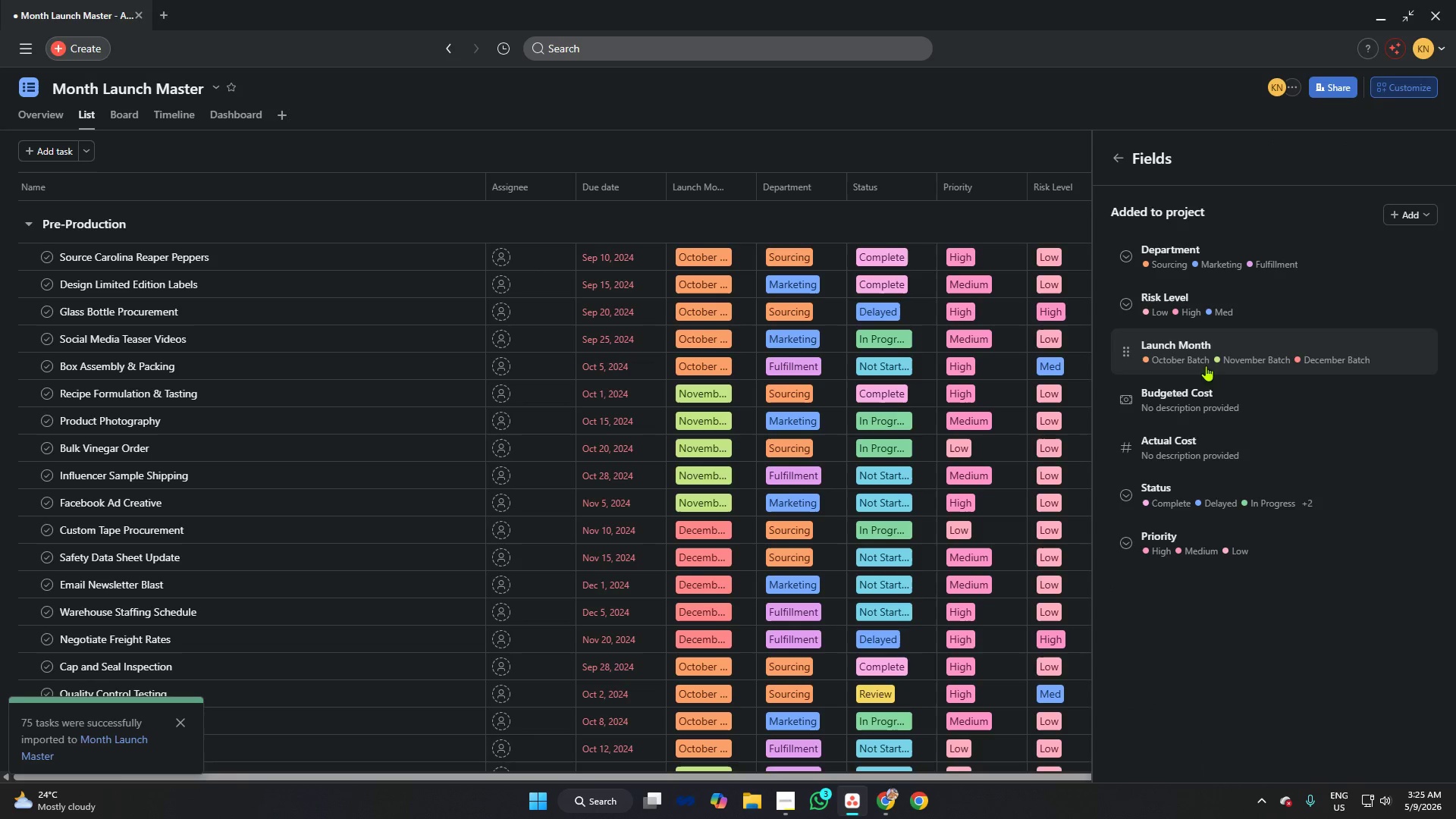 
left_click([1202, 406])
 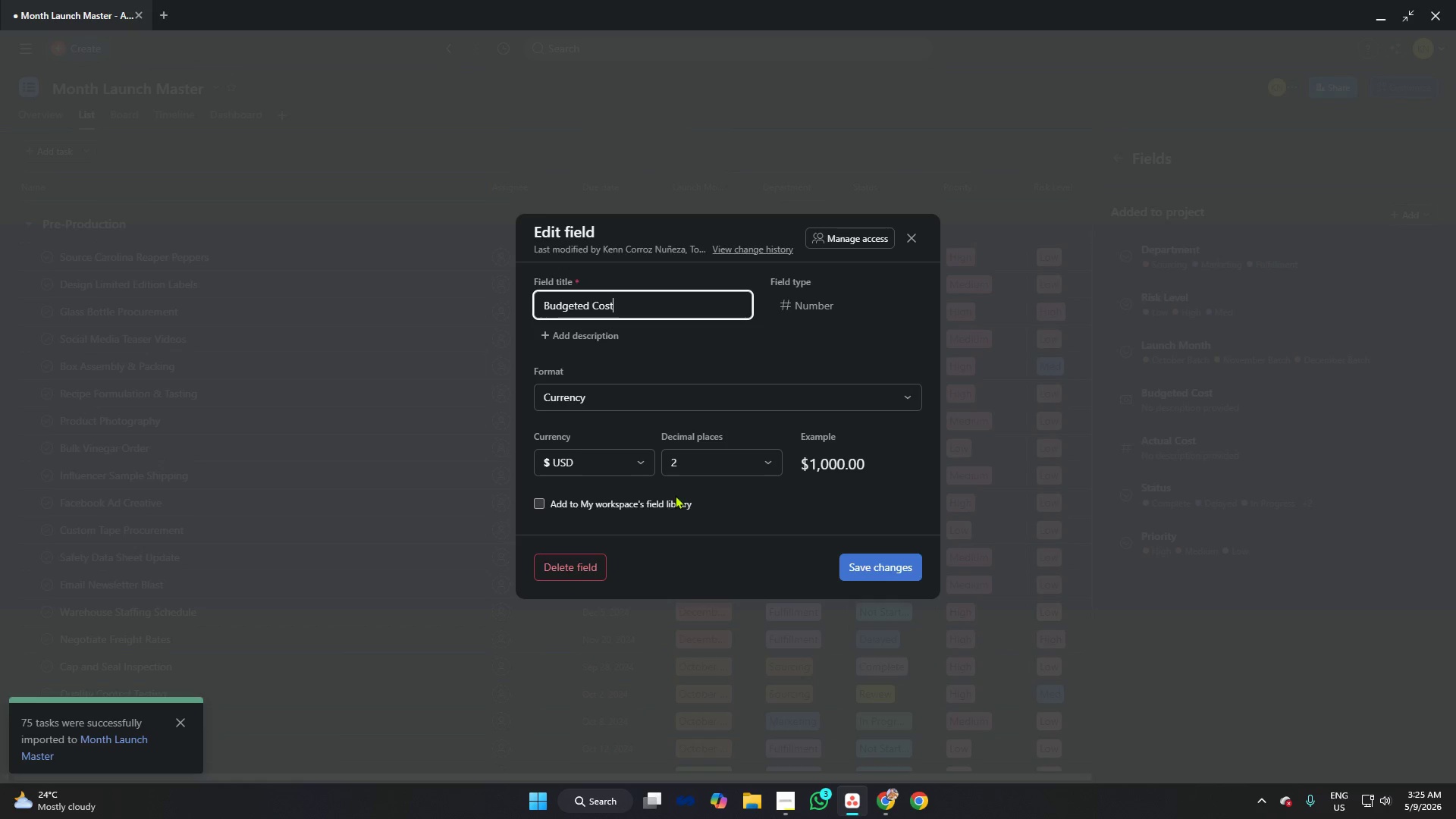 
left_click([695, 464])
 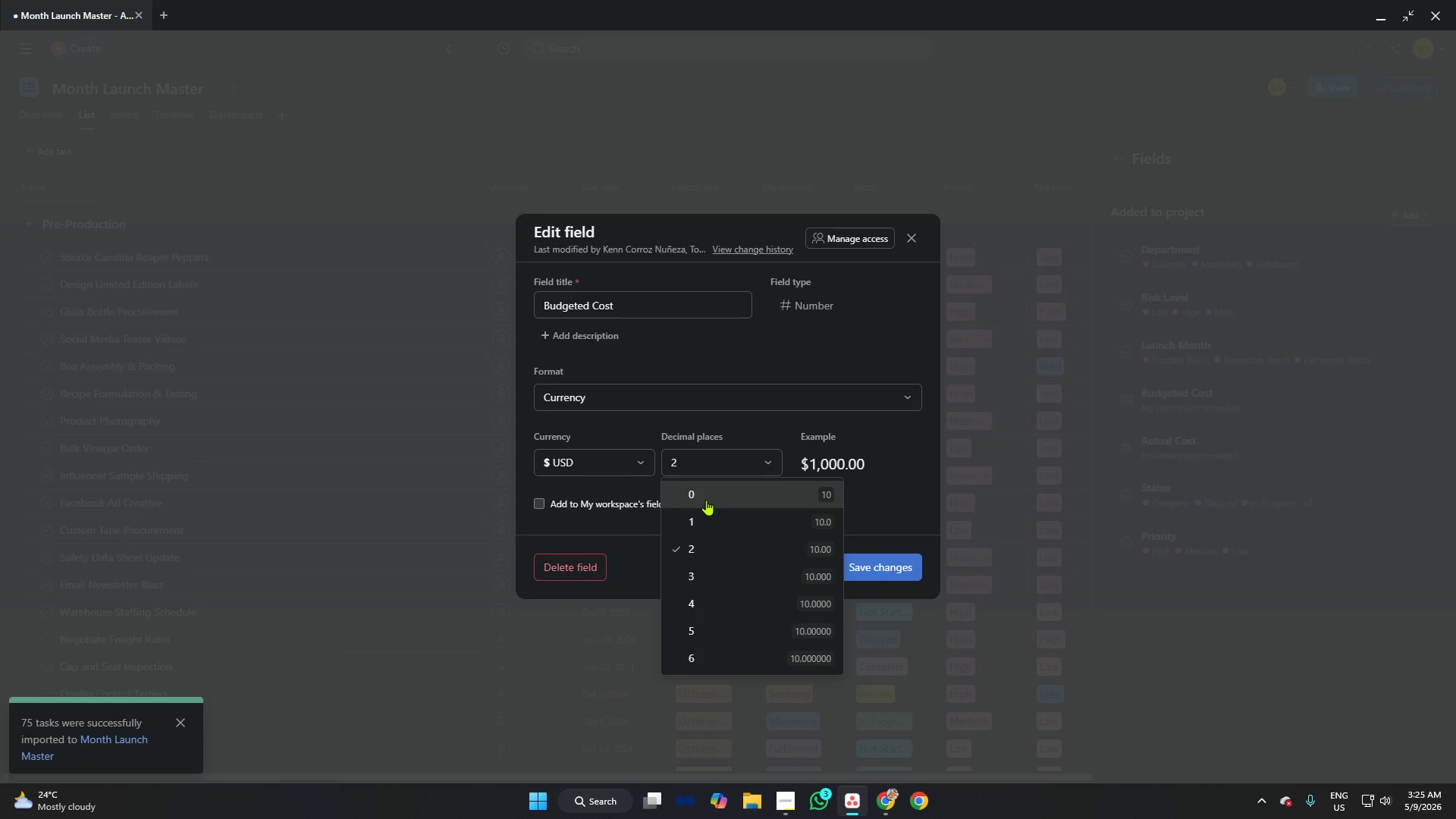 
left_click([706, 500])
 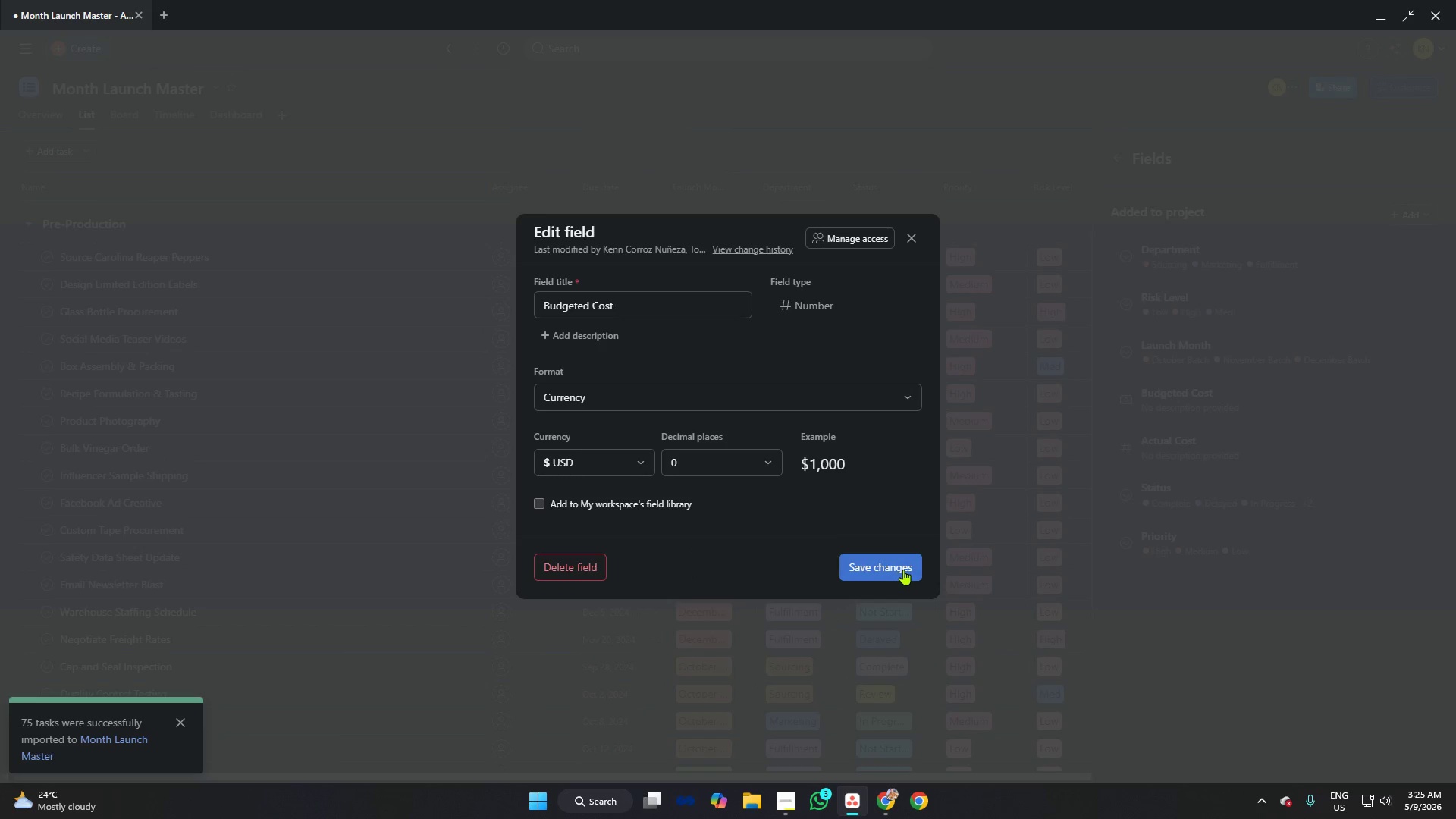 
left_click([903, 570])
 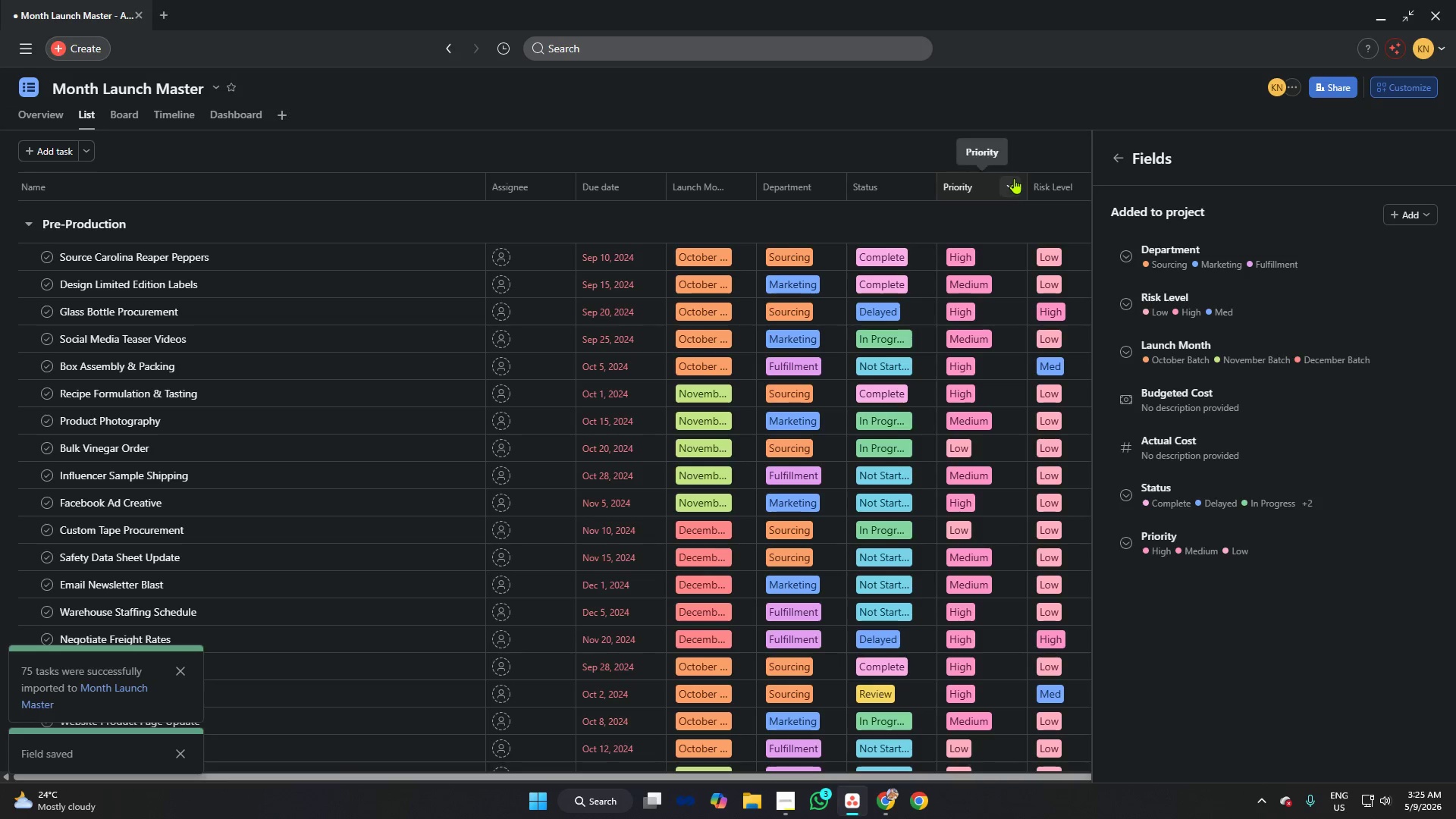 
left_click([1049, 131])
 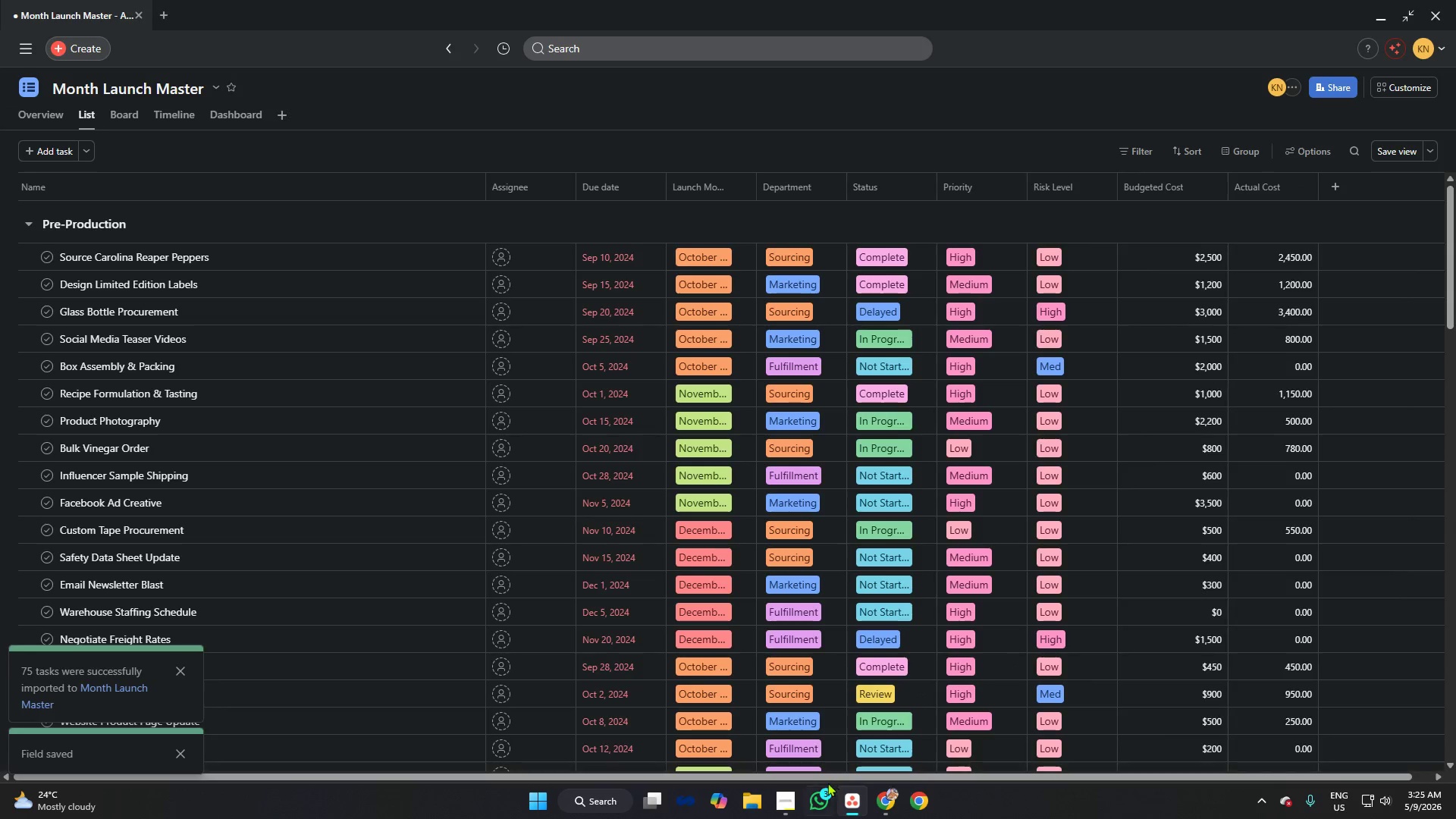 
wait(5.05)
 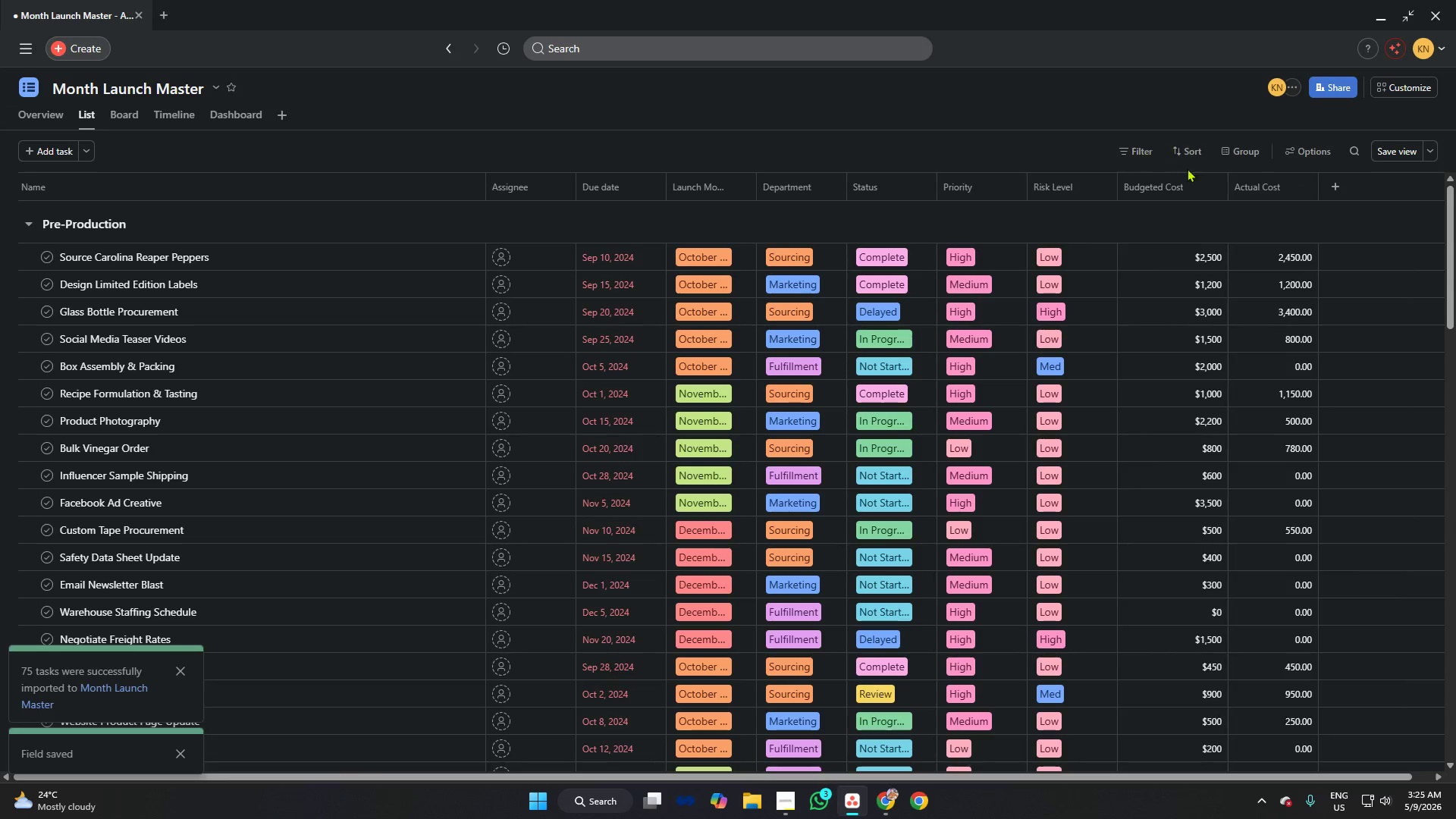 
left_click([888, 799])
 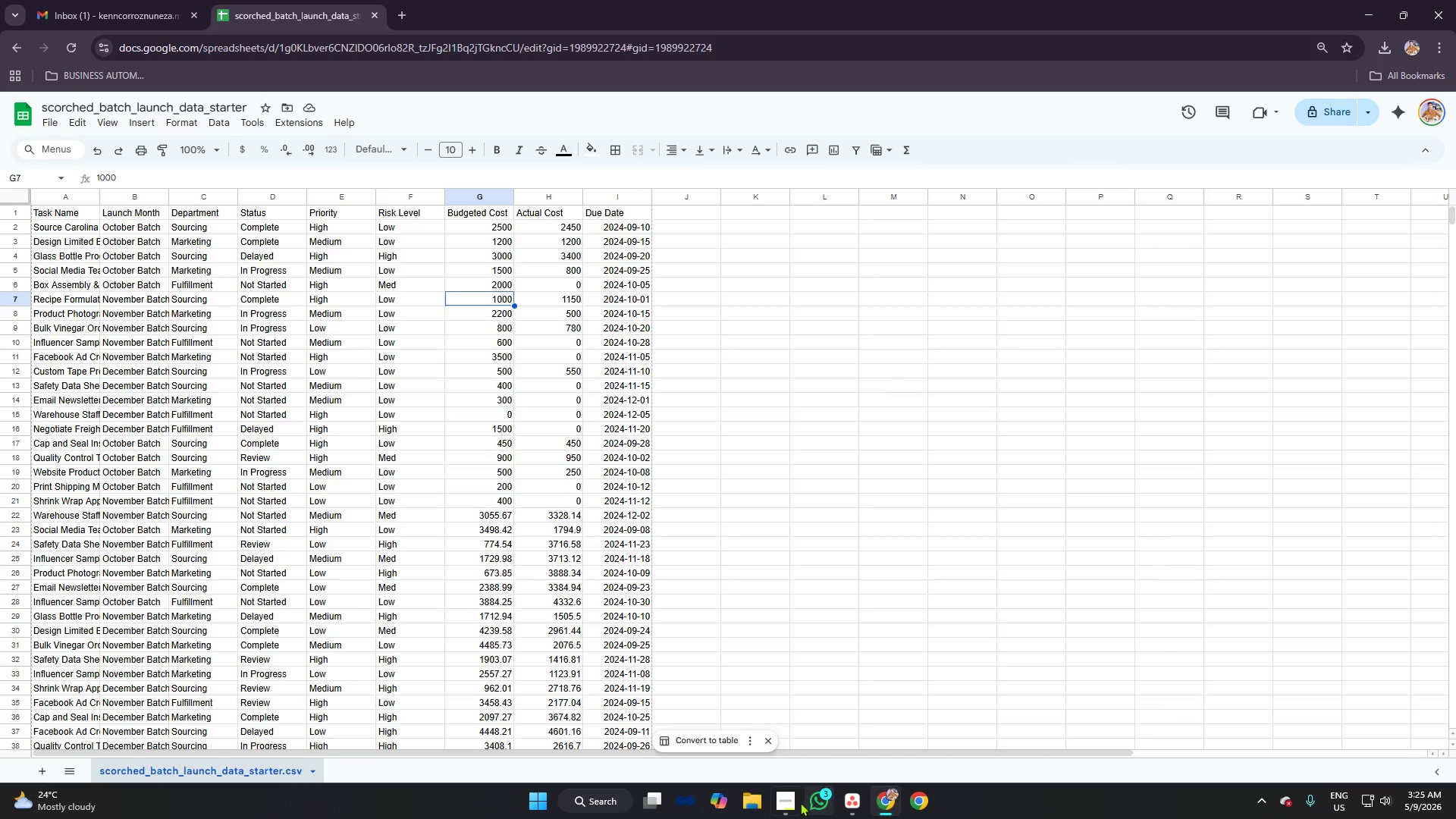 
left_click([851, 805])
 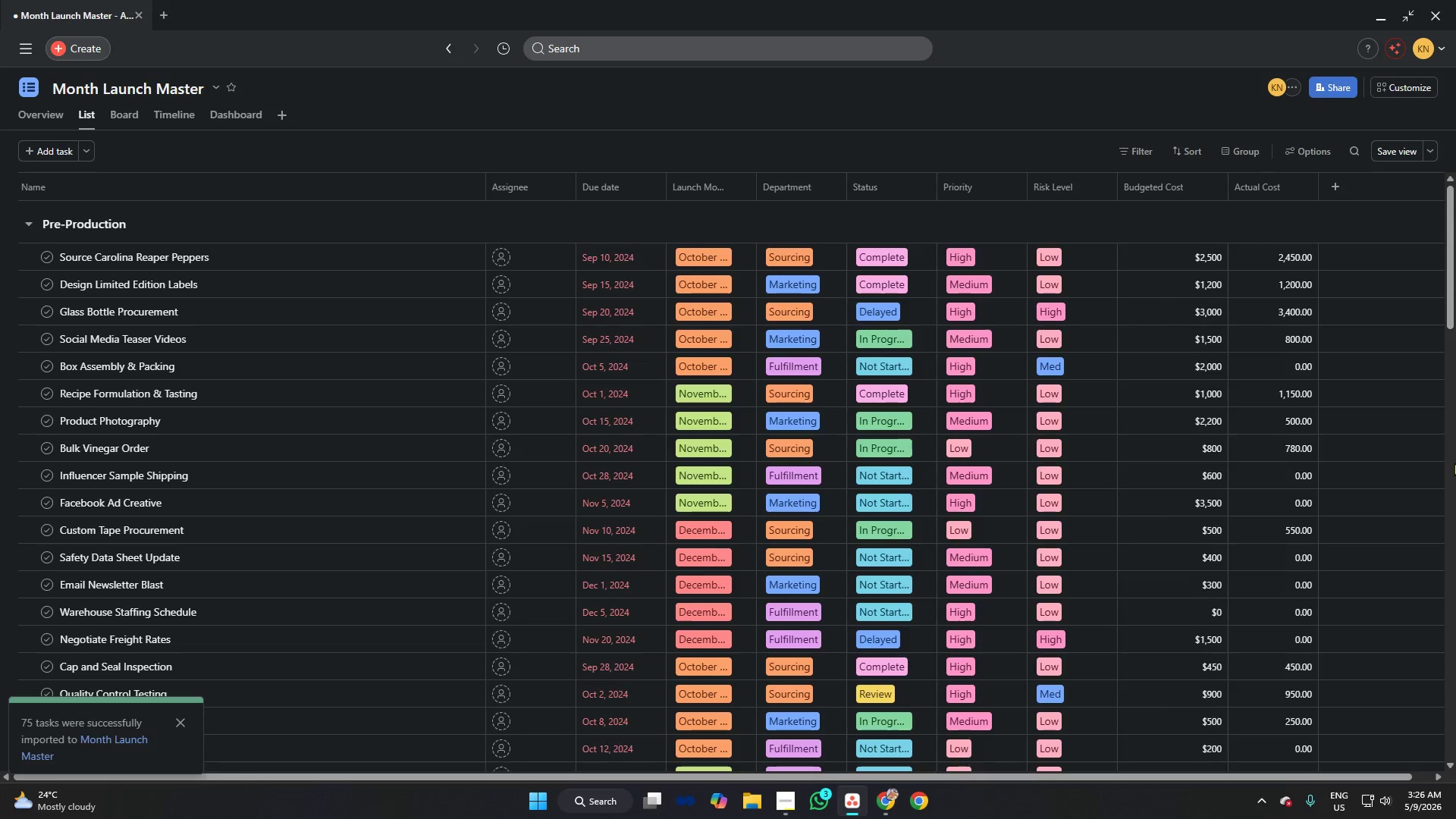 
scroll: coordinate [1134, 334], scroll_direction: down, amount: 12.0
 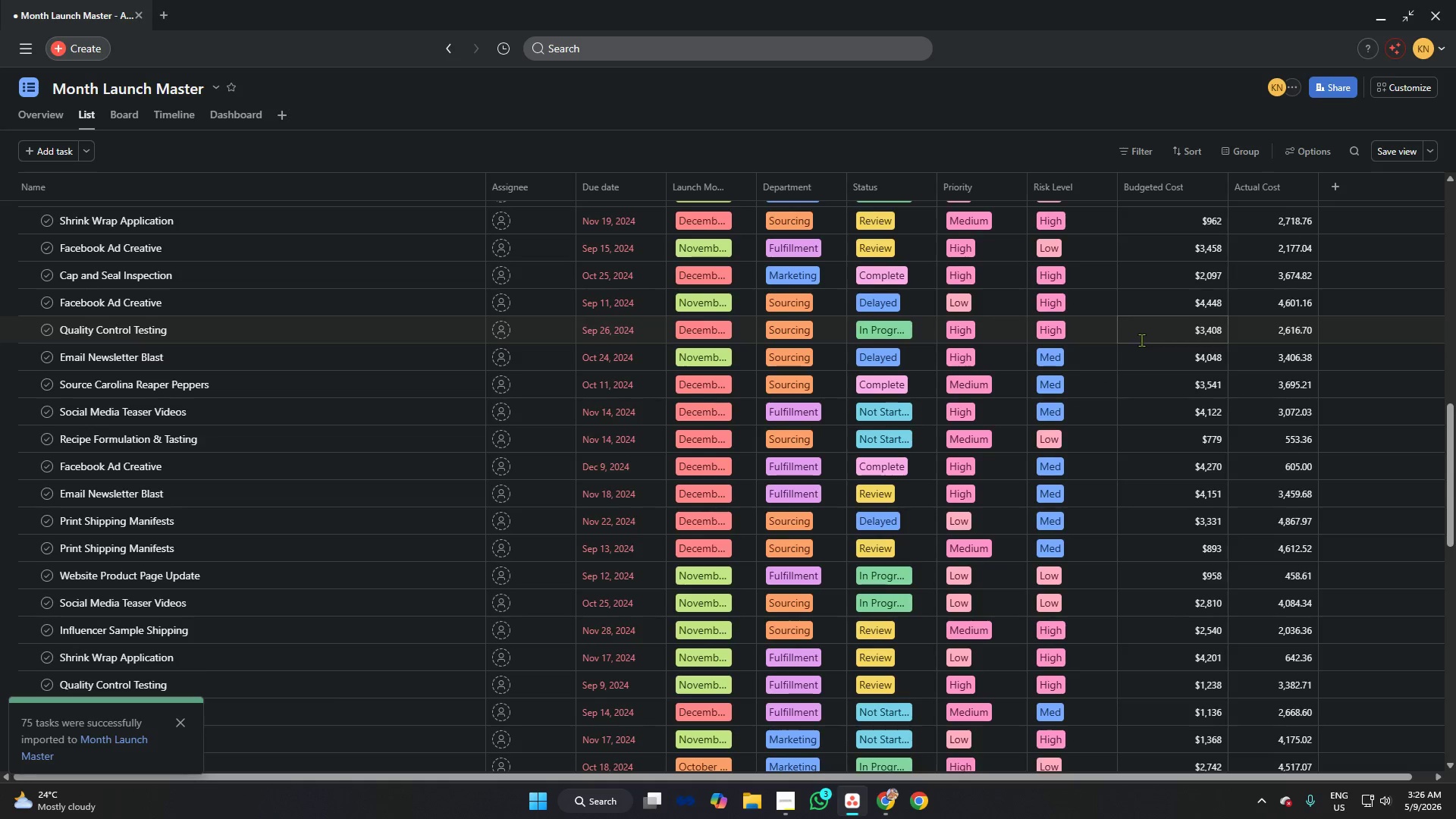 
scroll: coordinate [1125, 354], scroll_direction: up, amount: 19.0
 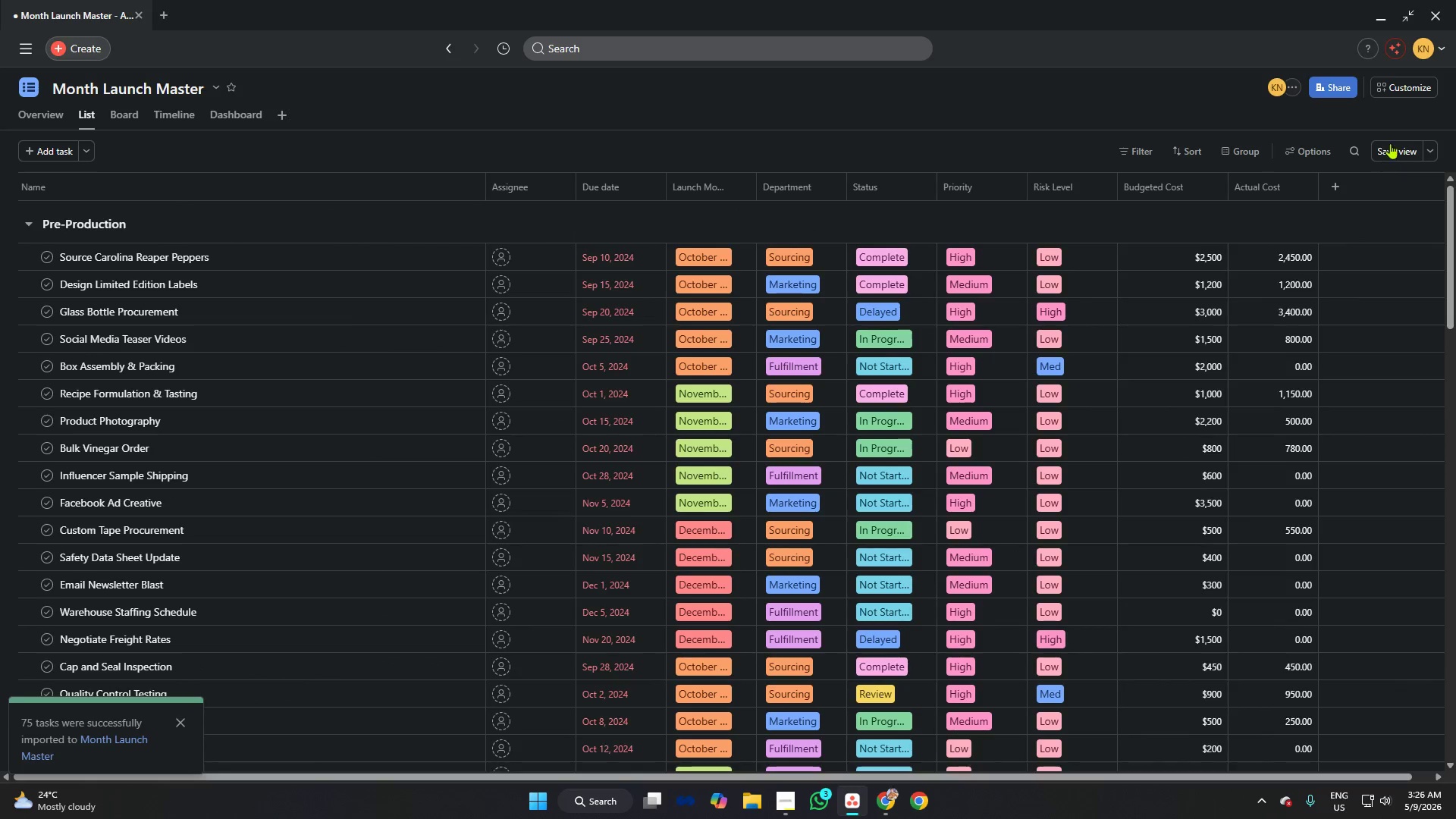 
left_click([1400, 79])
 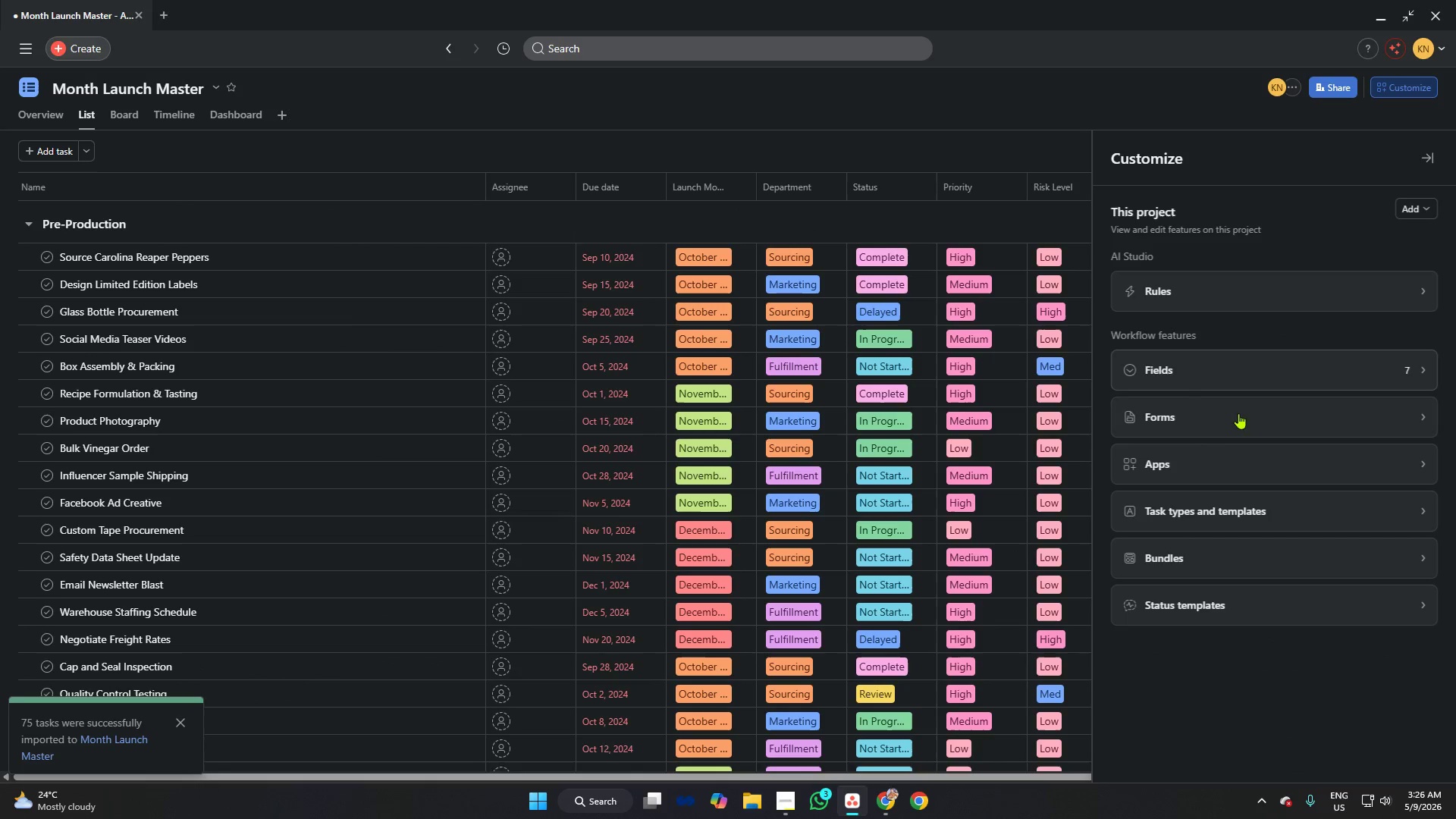 
left_click([1199, 376])
 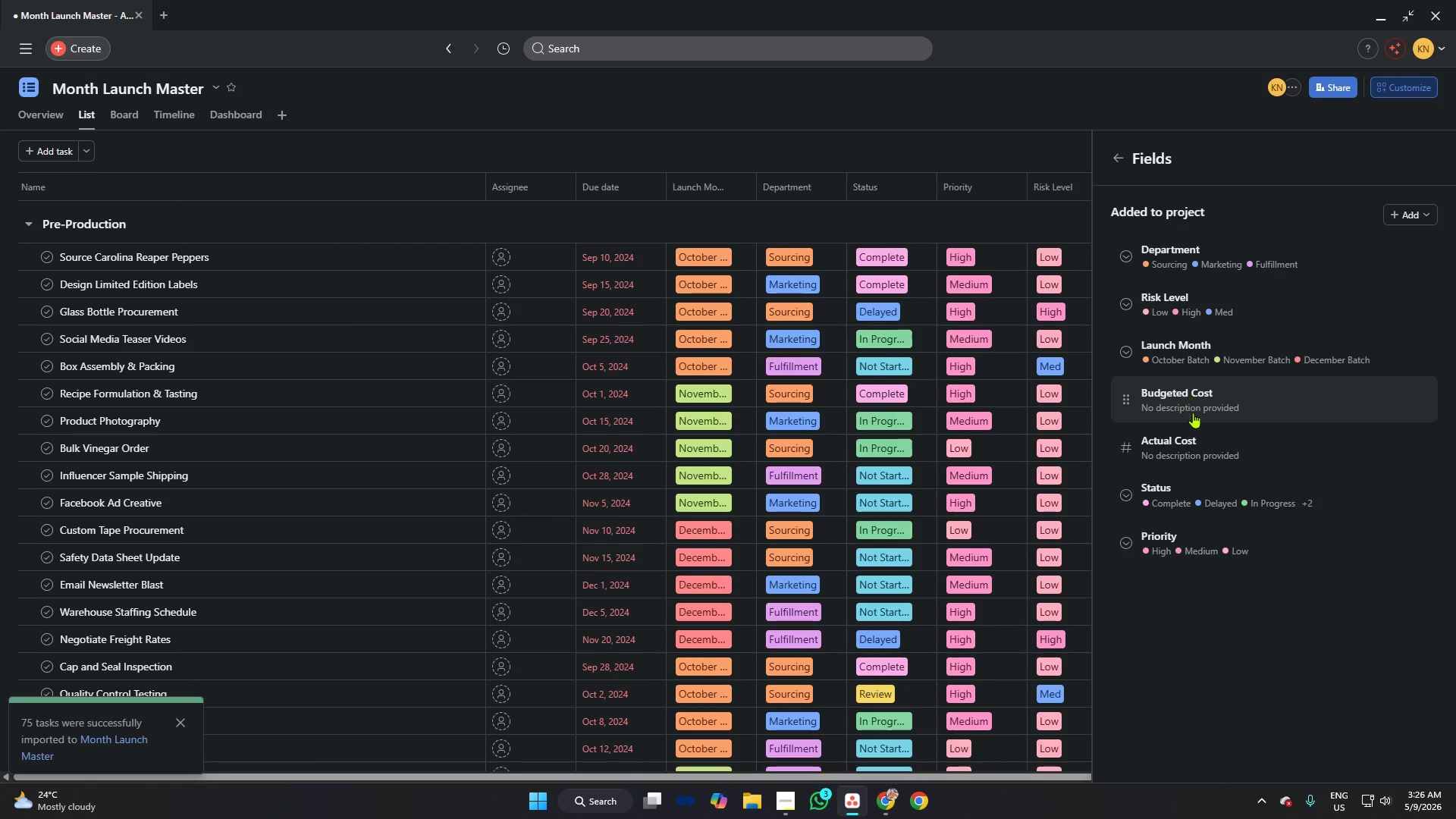 
left_click([1189, 413])
 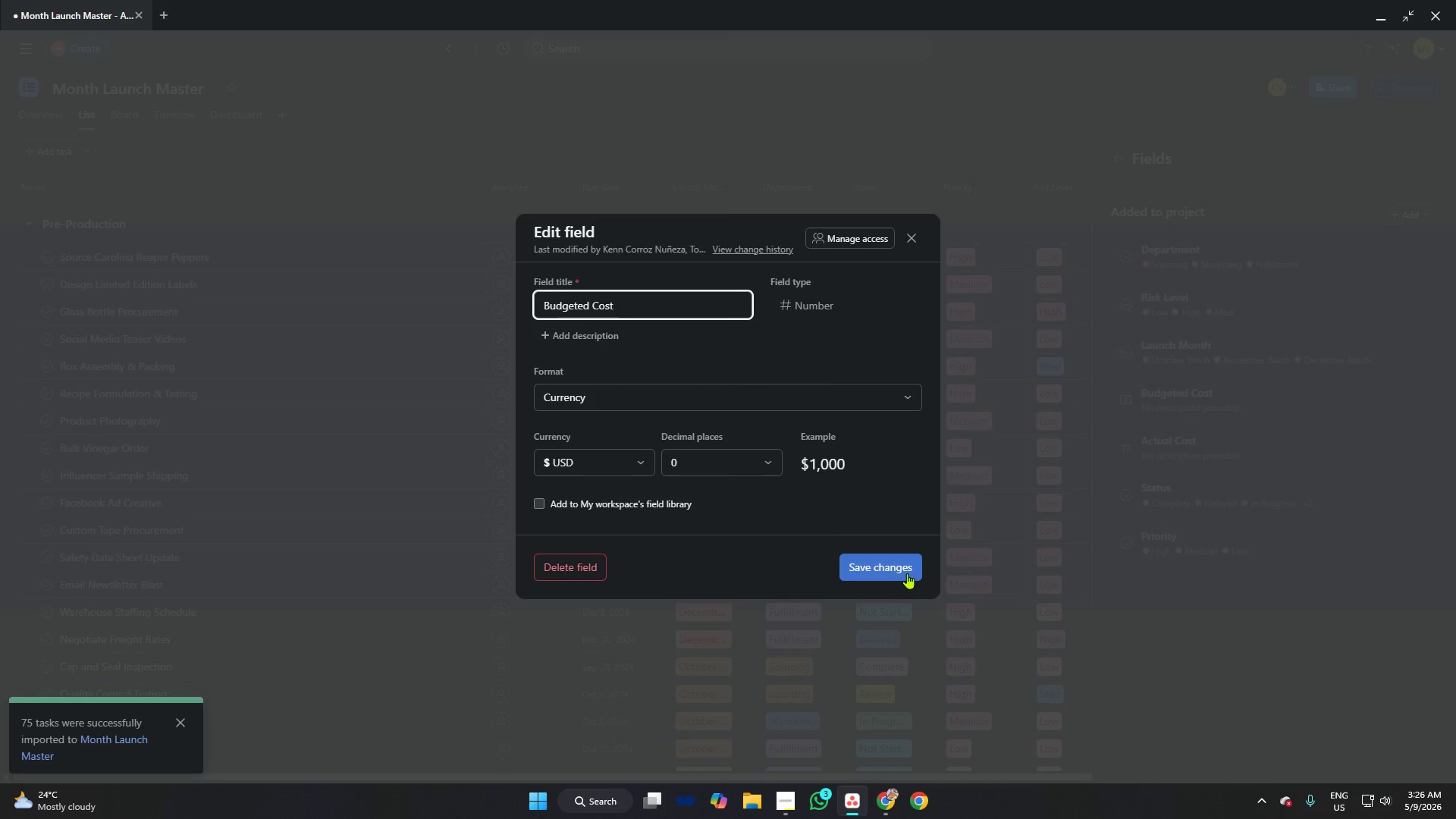 
left_click([893, 570])
 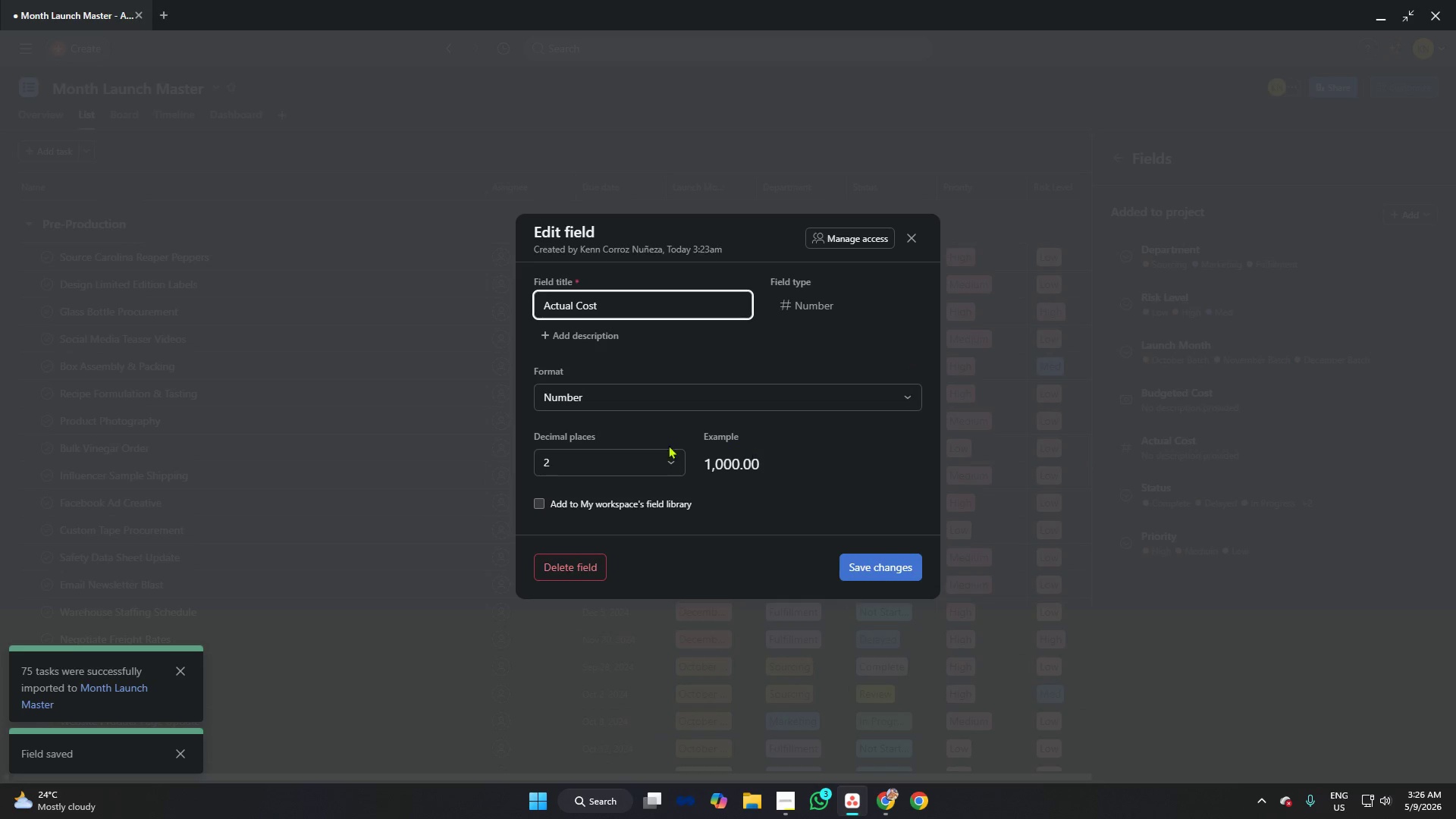 
left_click([614, 400])
 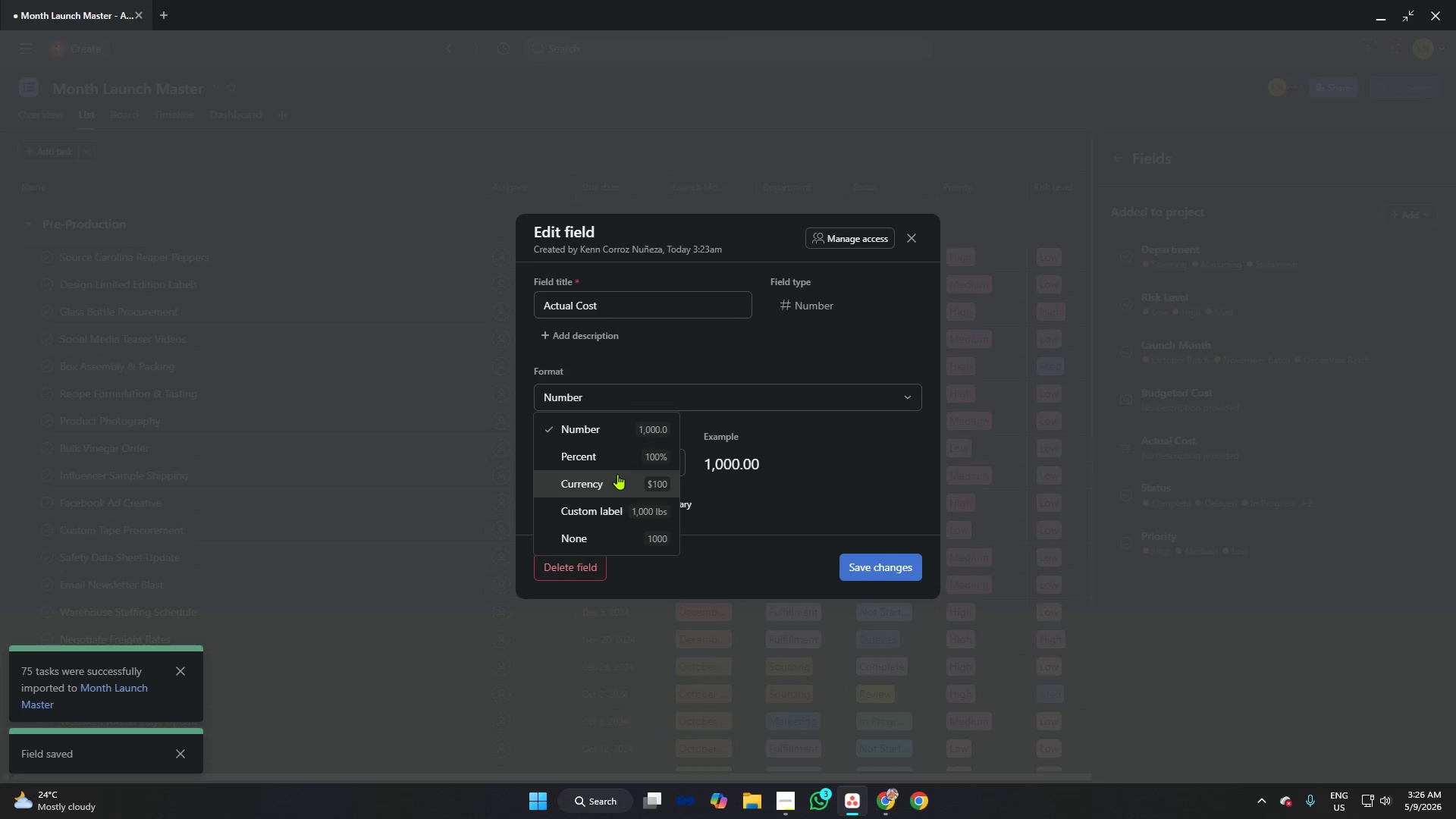 
left_click([617, 474])
 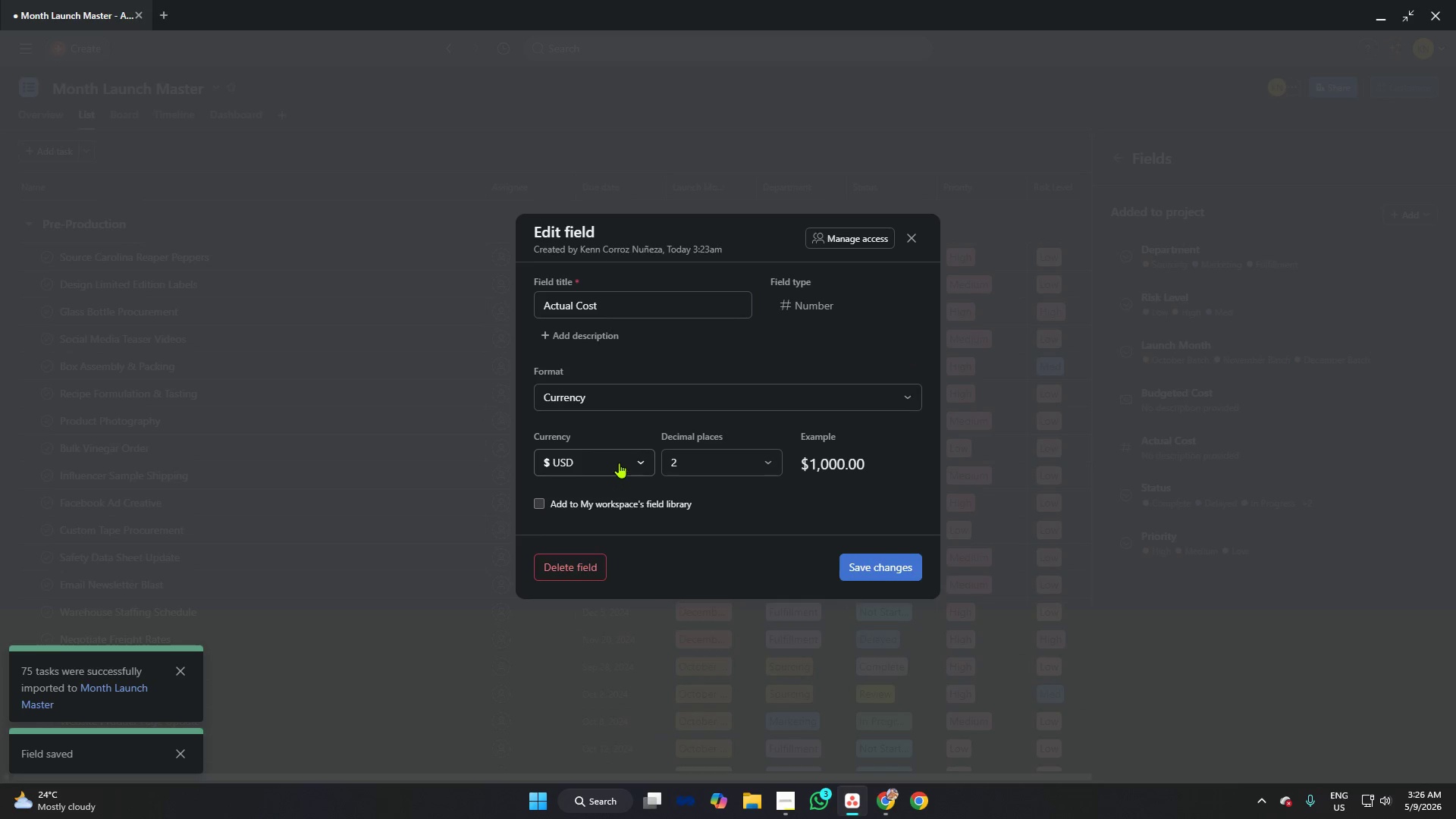 
left_click([618, 462])
 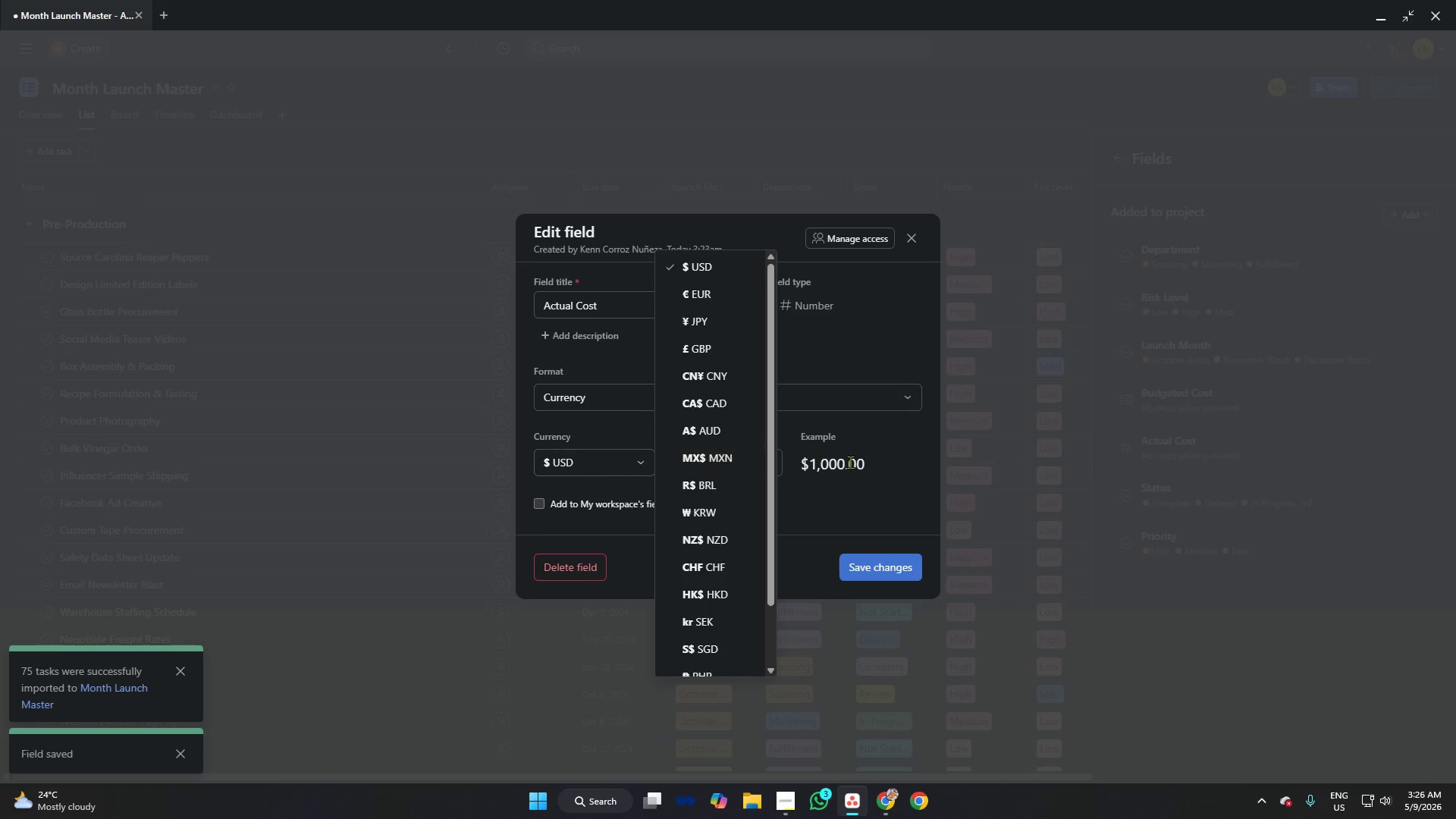 
left_click([869, 500])
 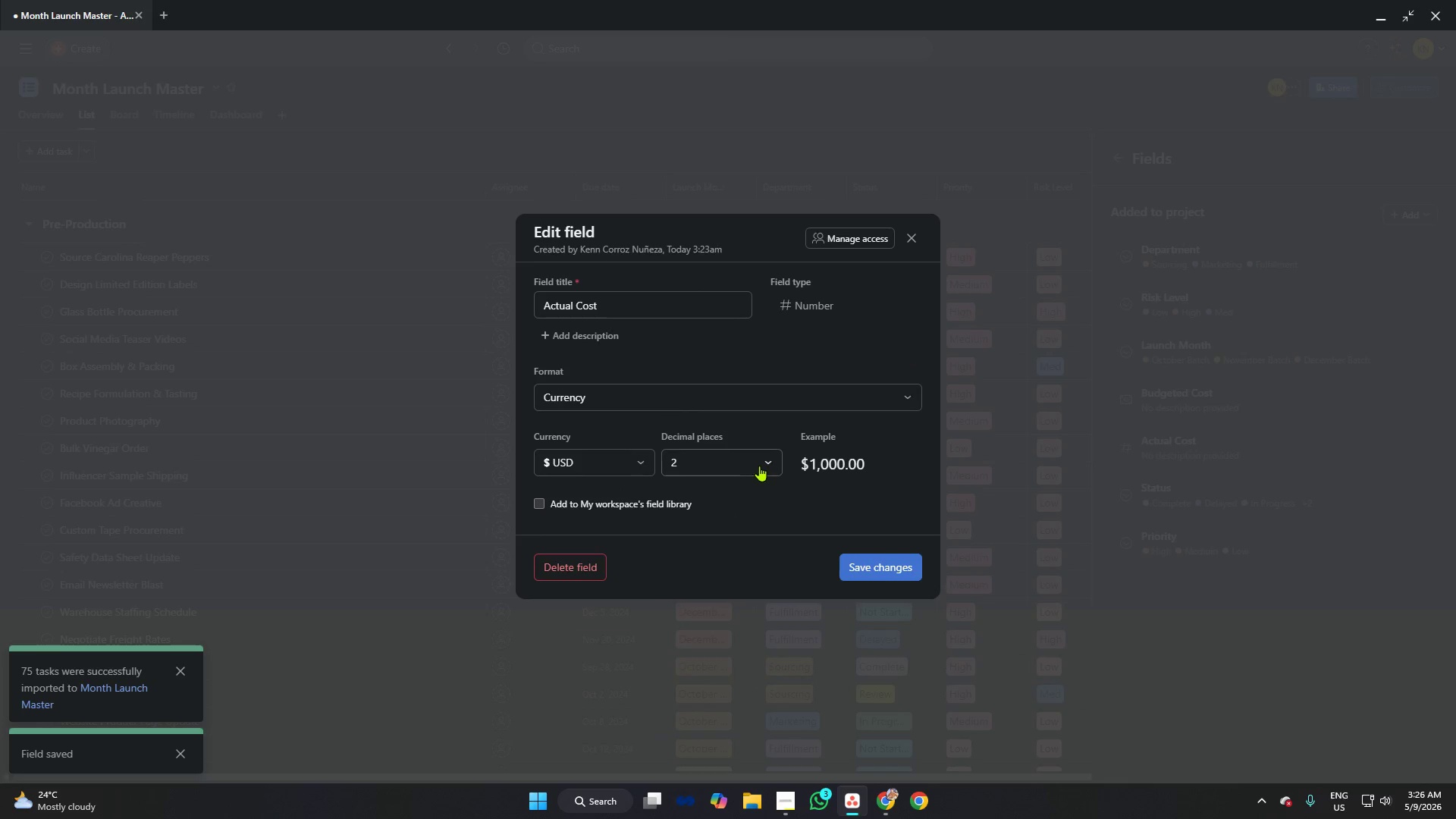 
left_click([759, 466])
 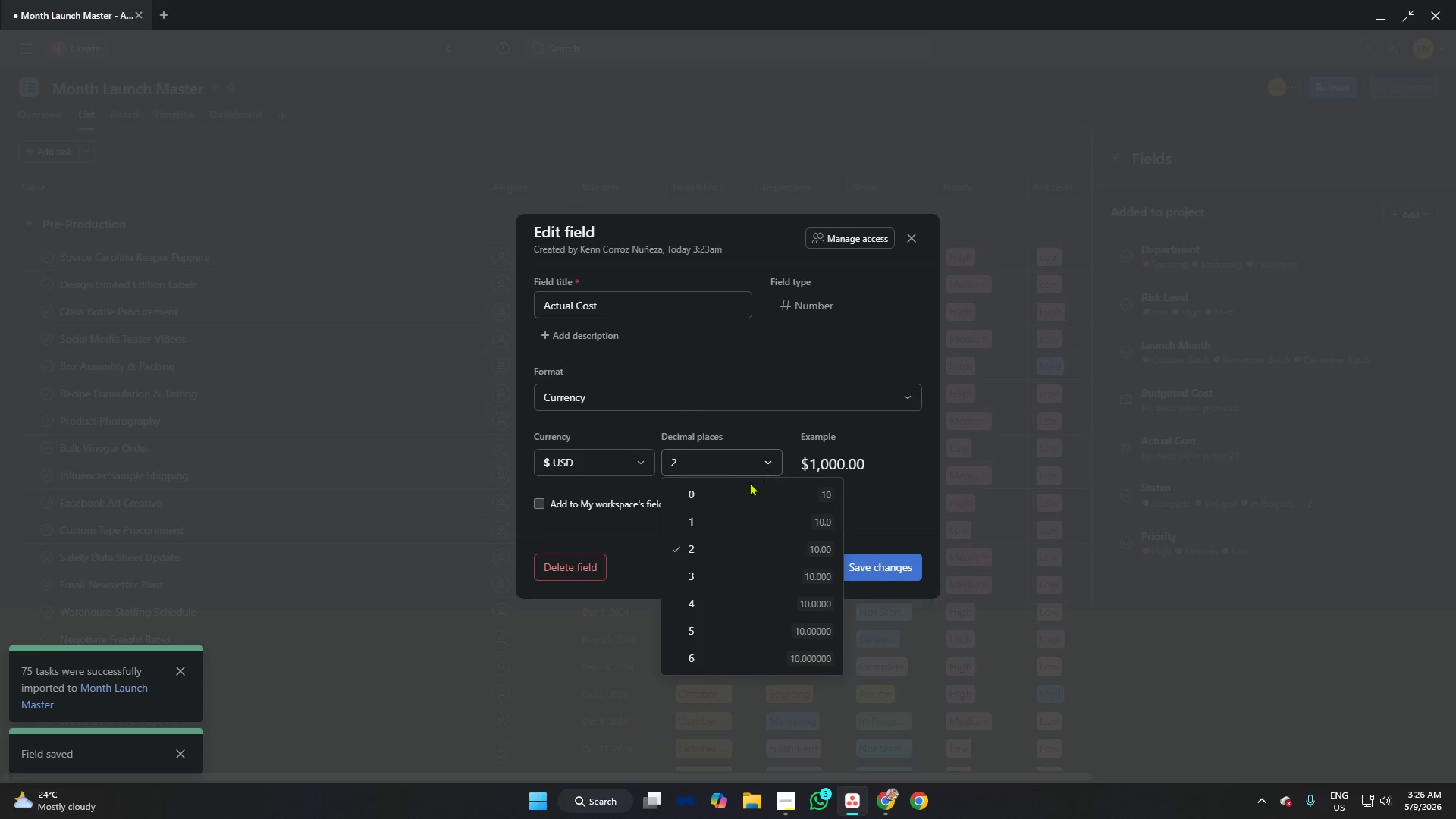 
left_click([745, 485])
 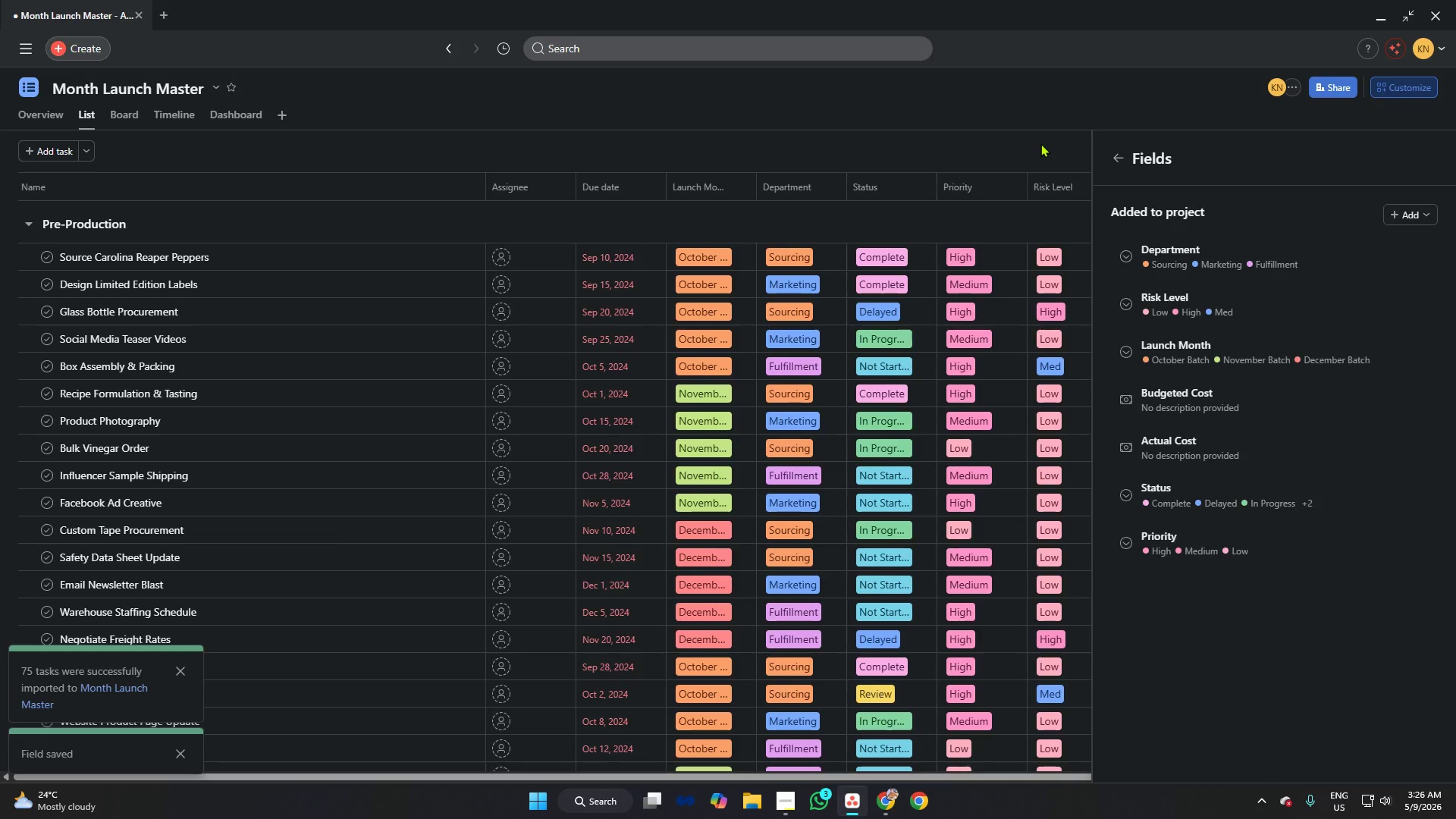 
wait(9.5)
 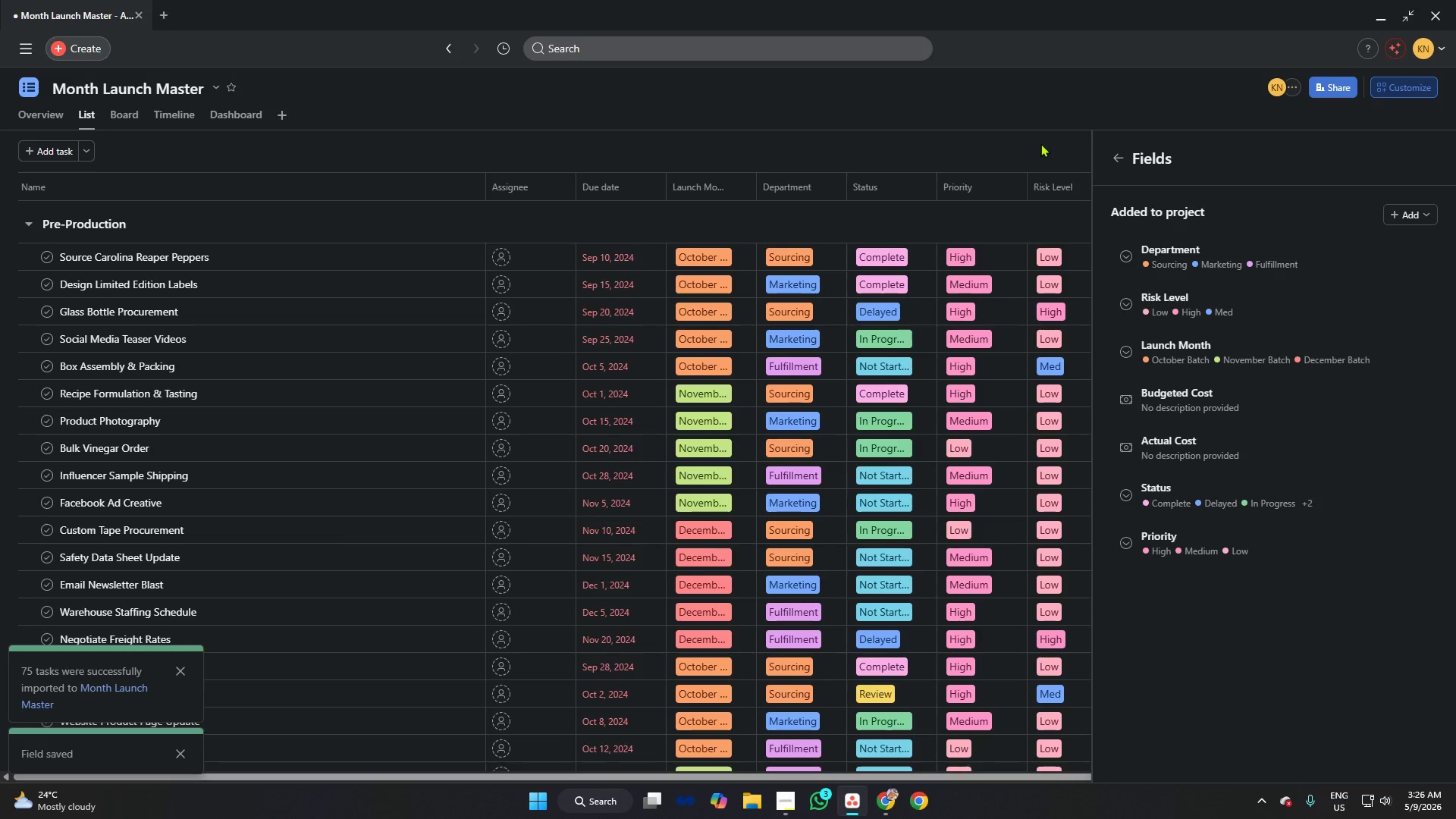 
left_click([1173, 251])
 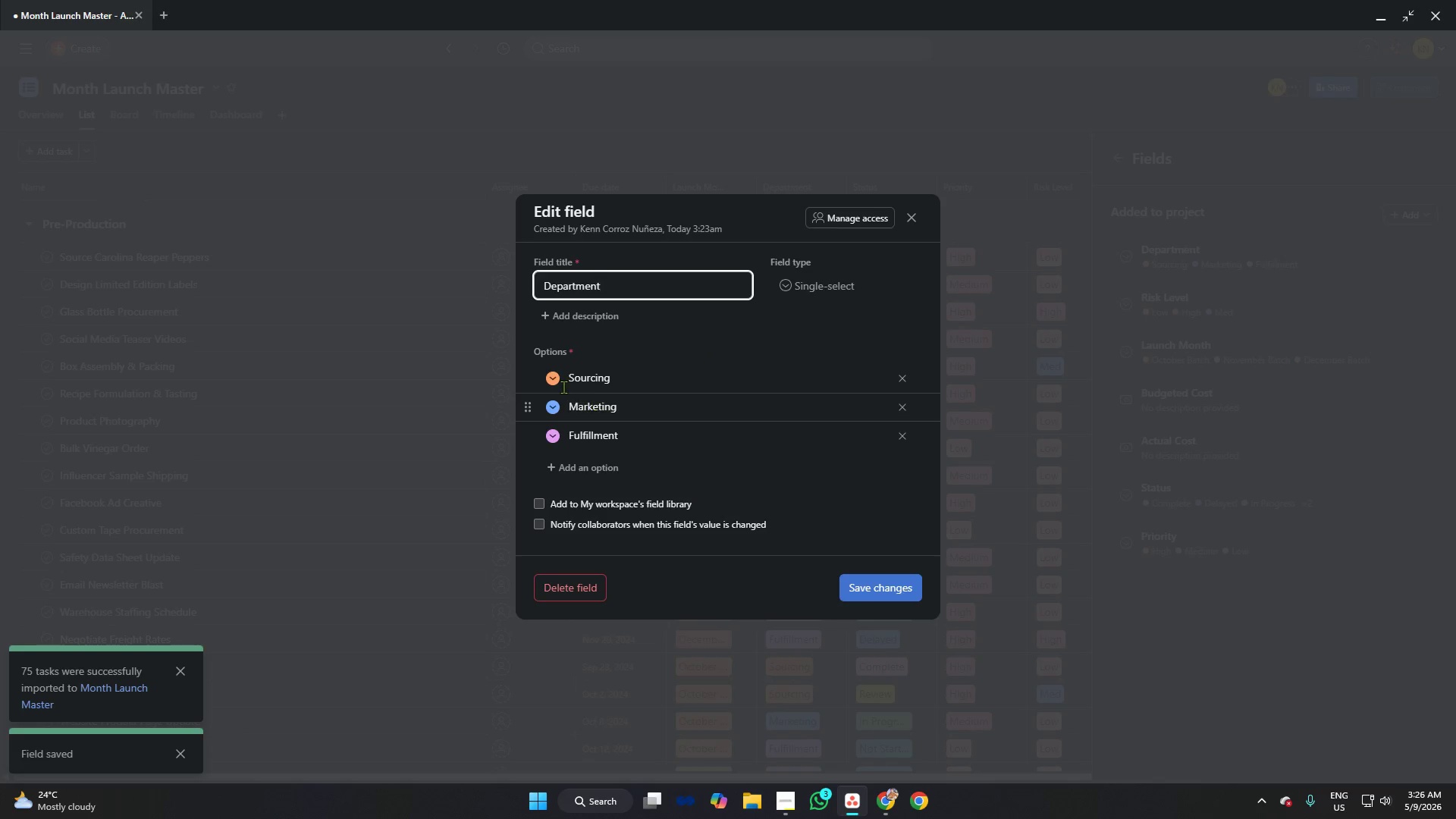 
left_click([553, 383])
 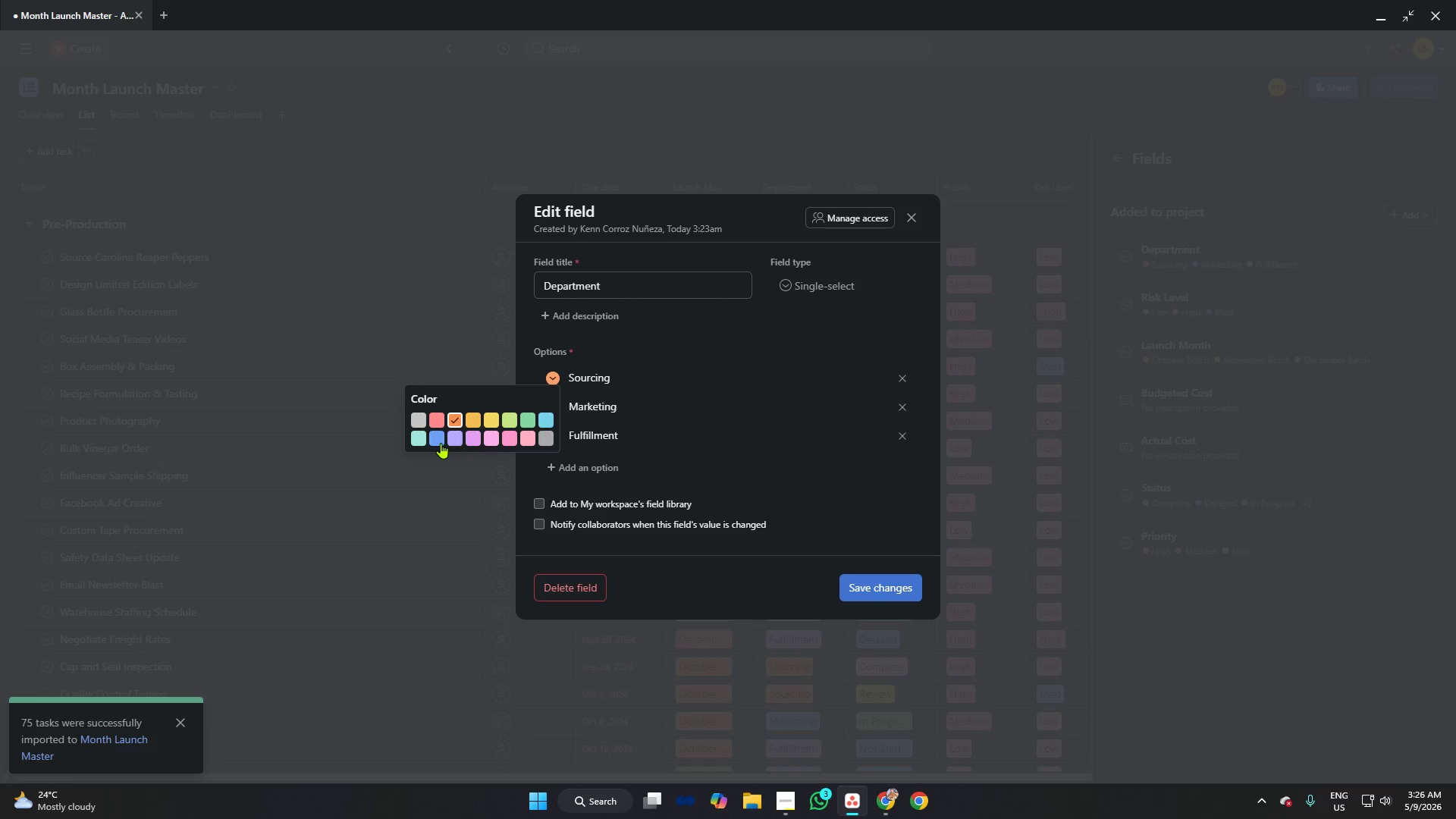 
left_click([438, 443])
 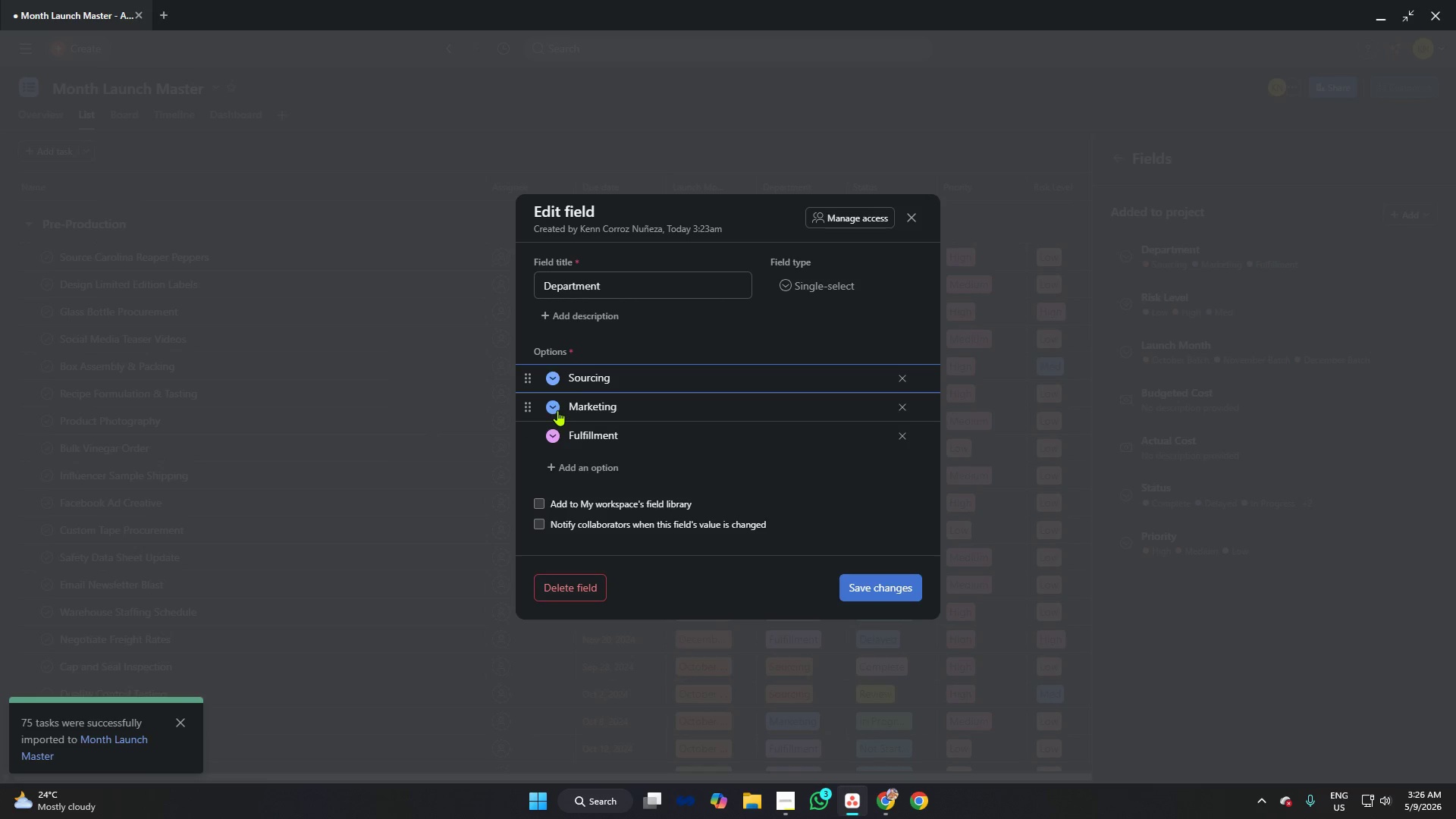 
left_click([554, 407])
 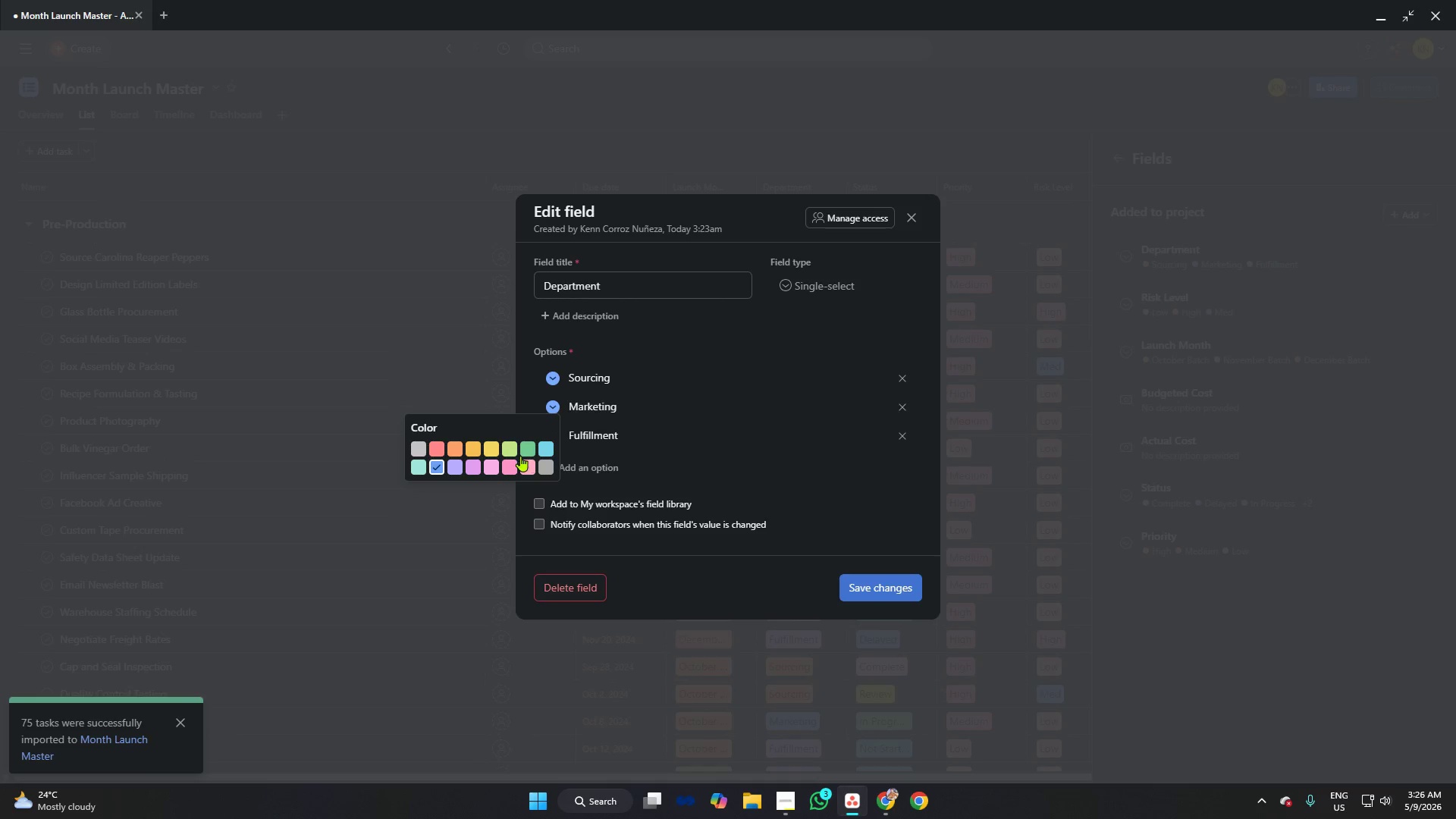 
left_click([526, 450])
 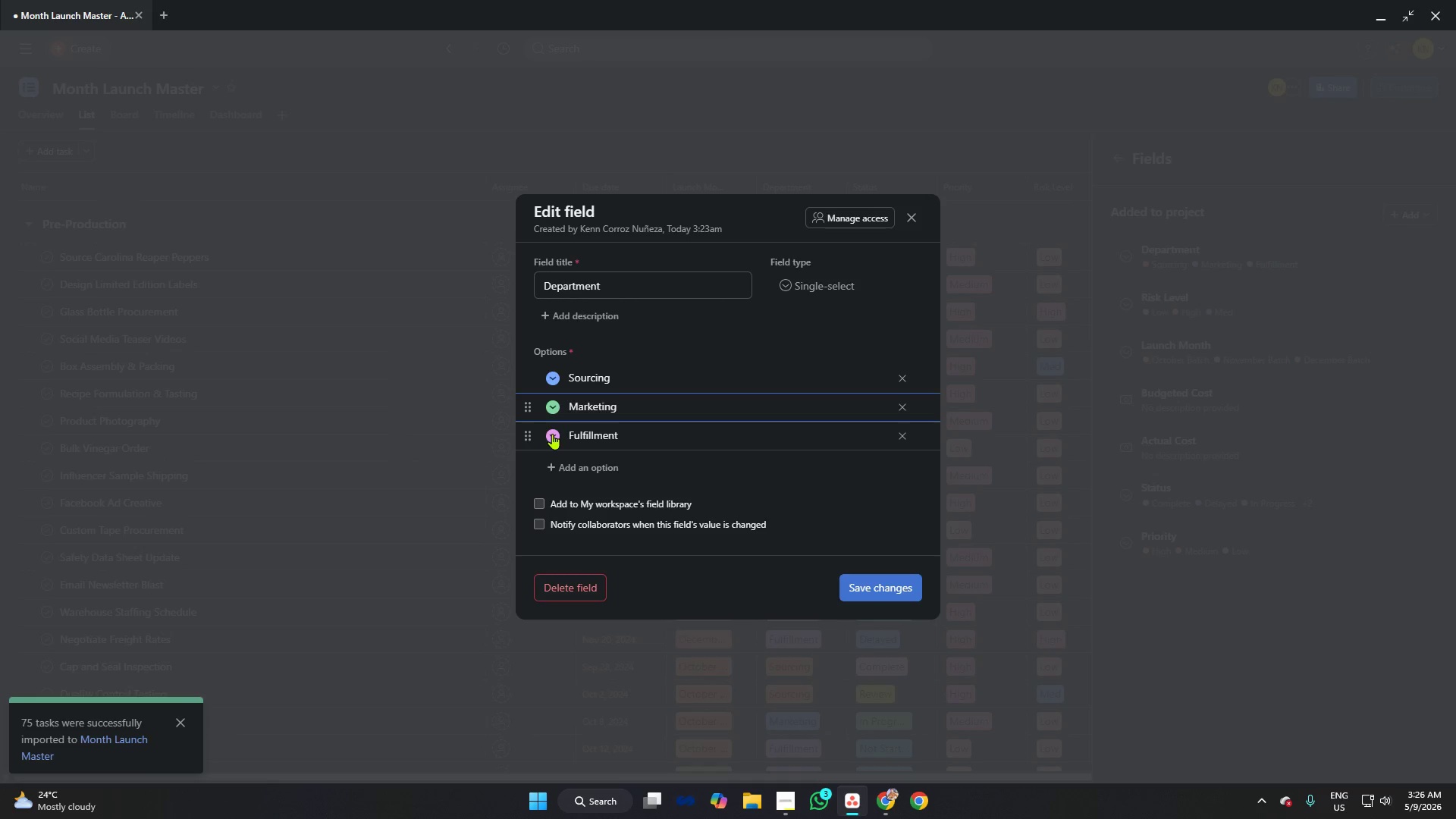 
left_click([552, 434])
 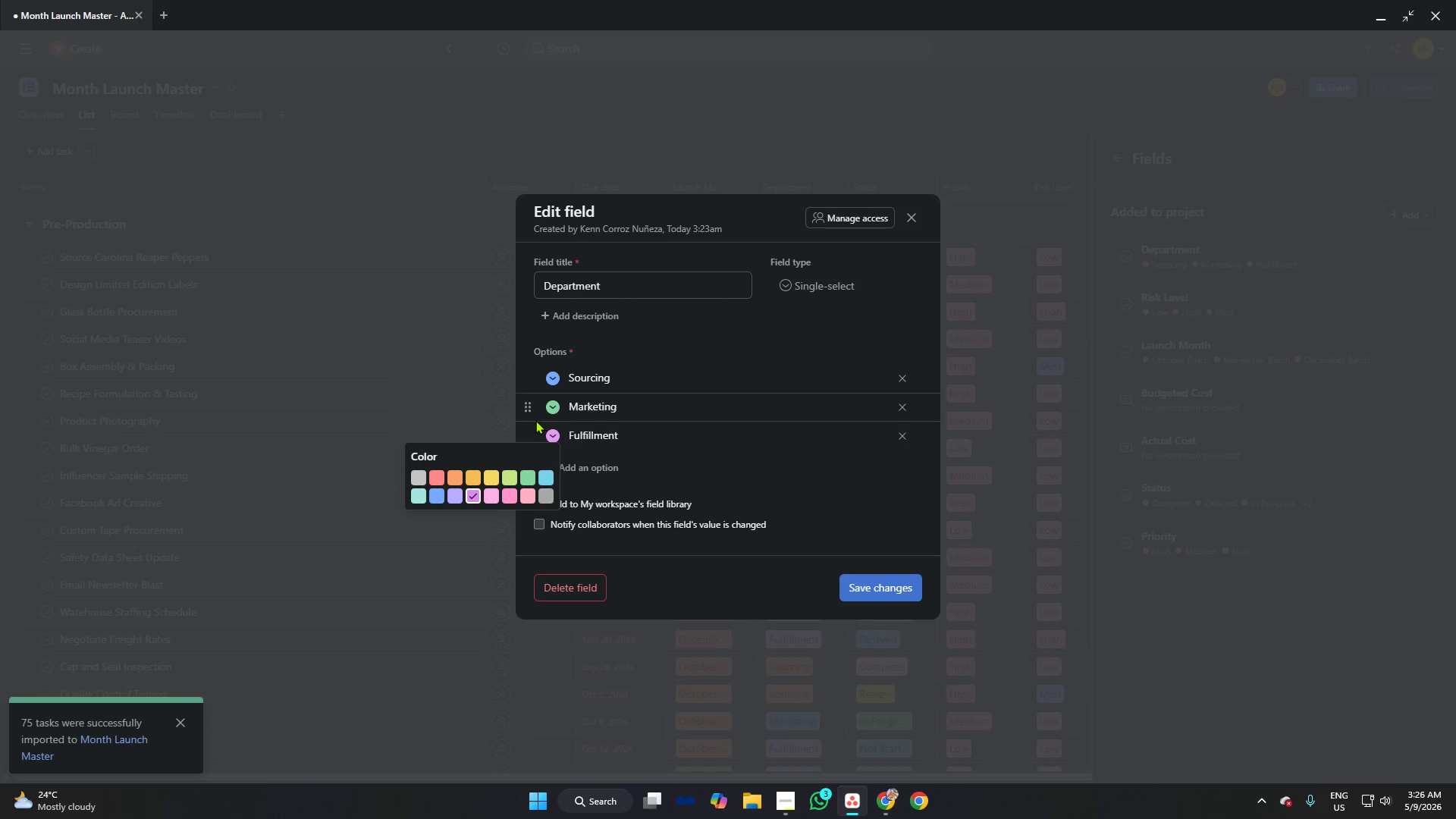 
left_click([685, 452])
 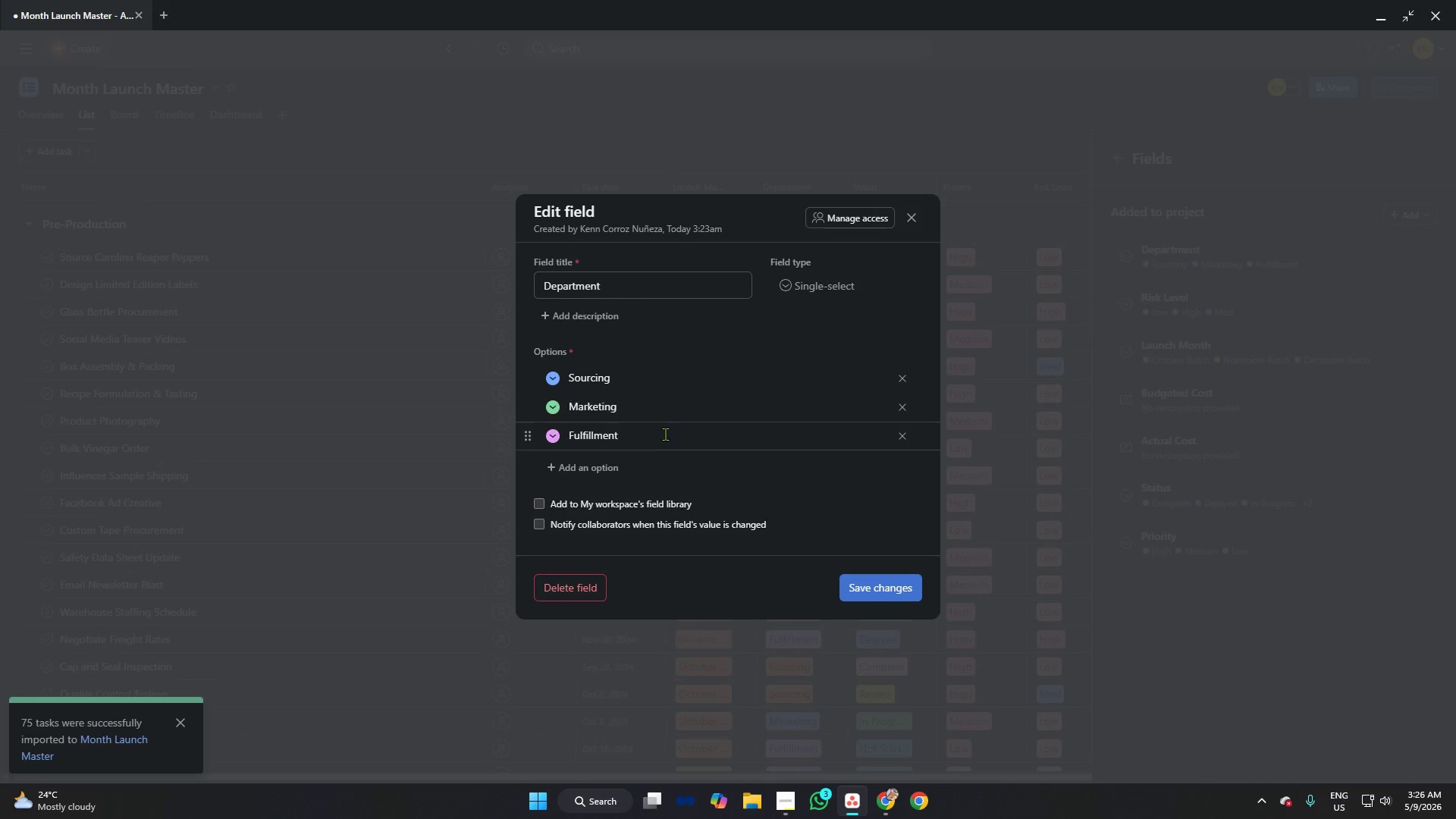 
left_click([665, 433])
 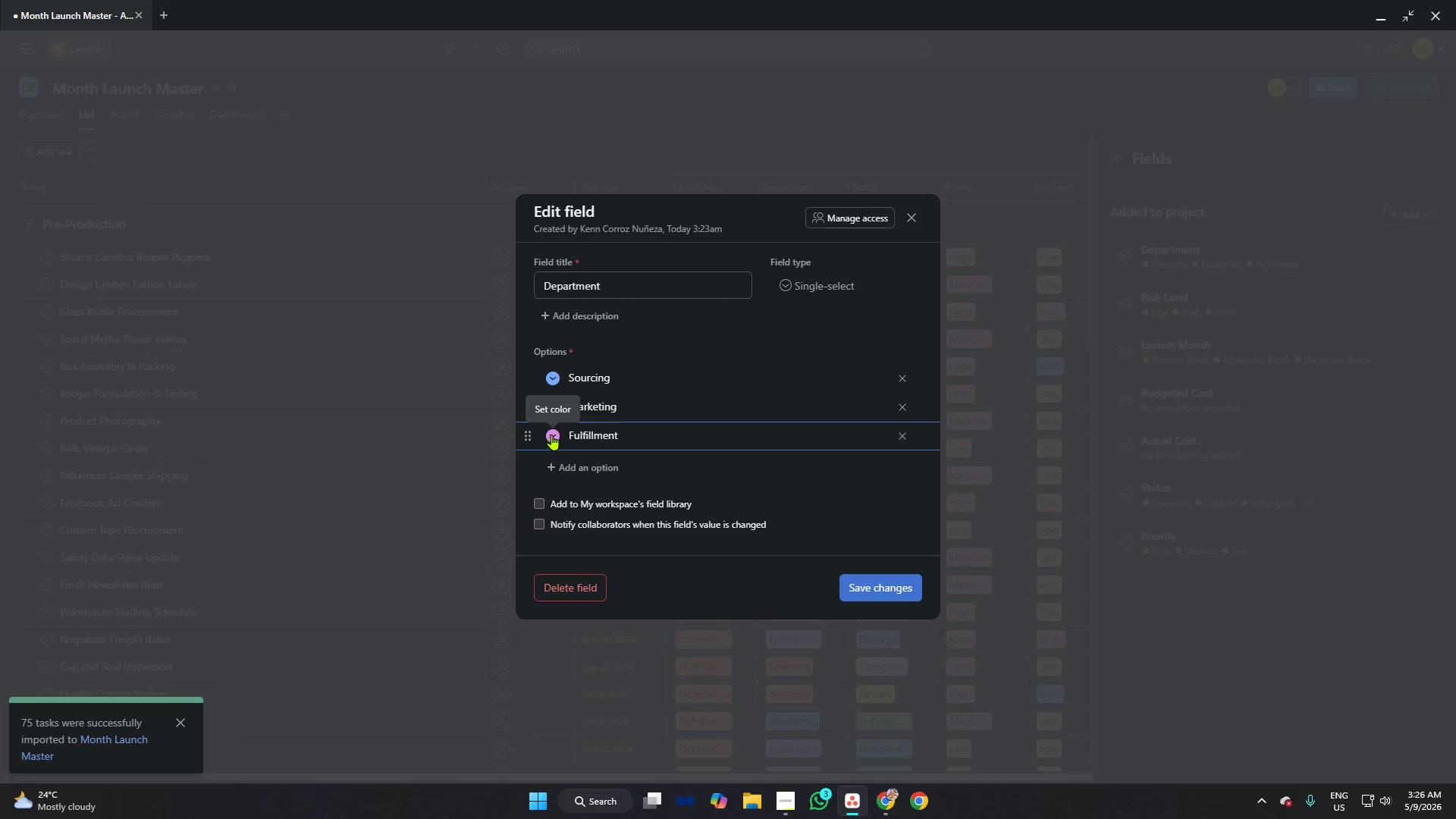 
left_click([551, 435])
 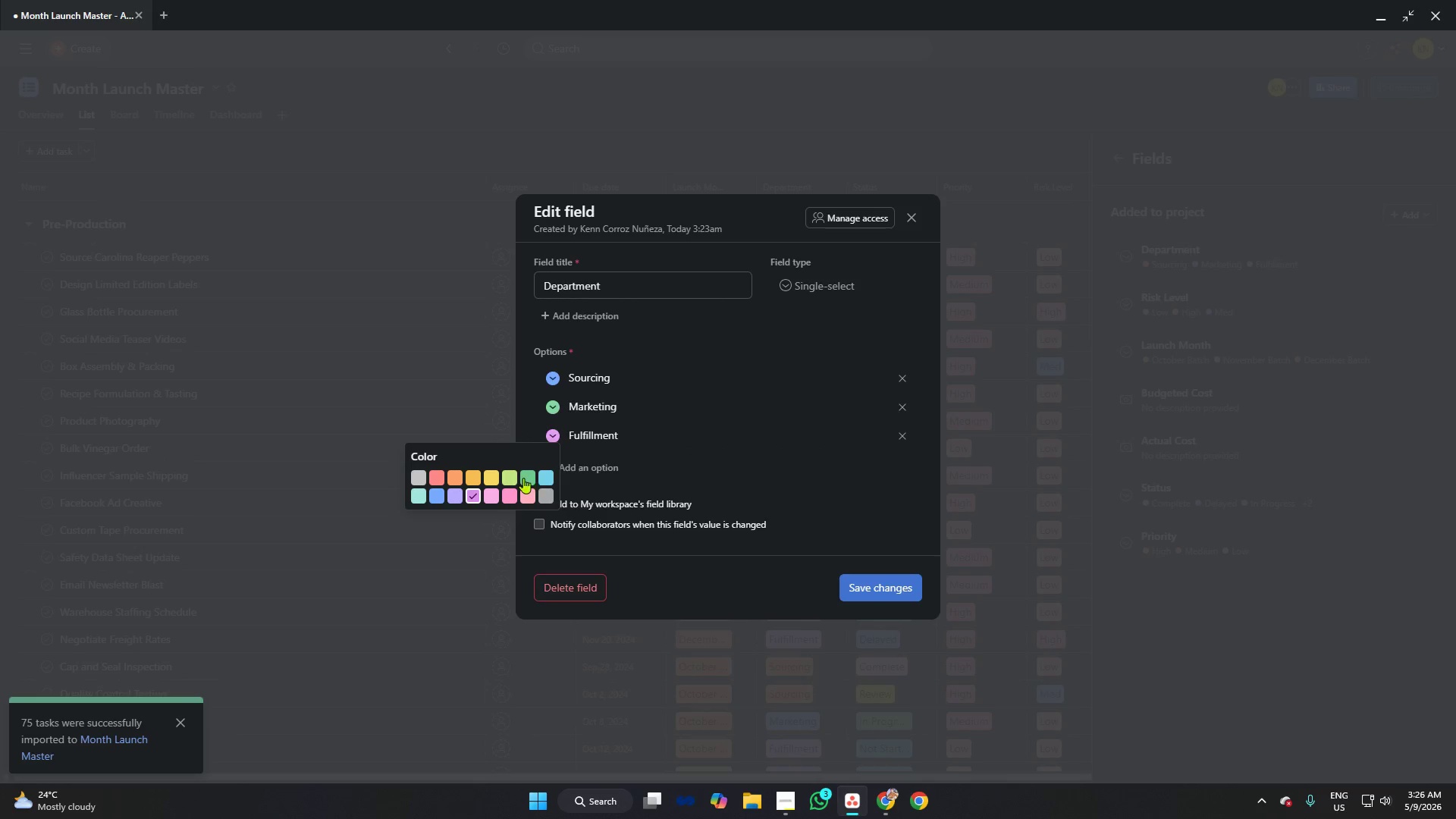 
wait(13.08)
 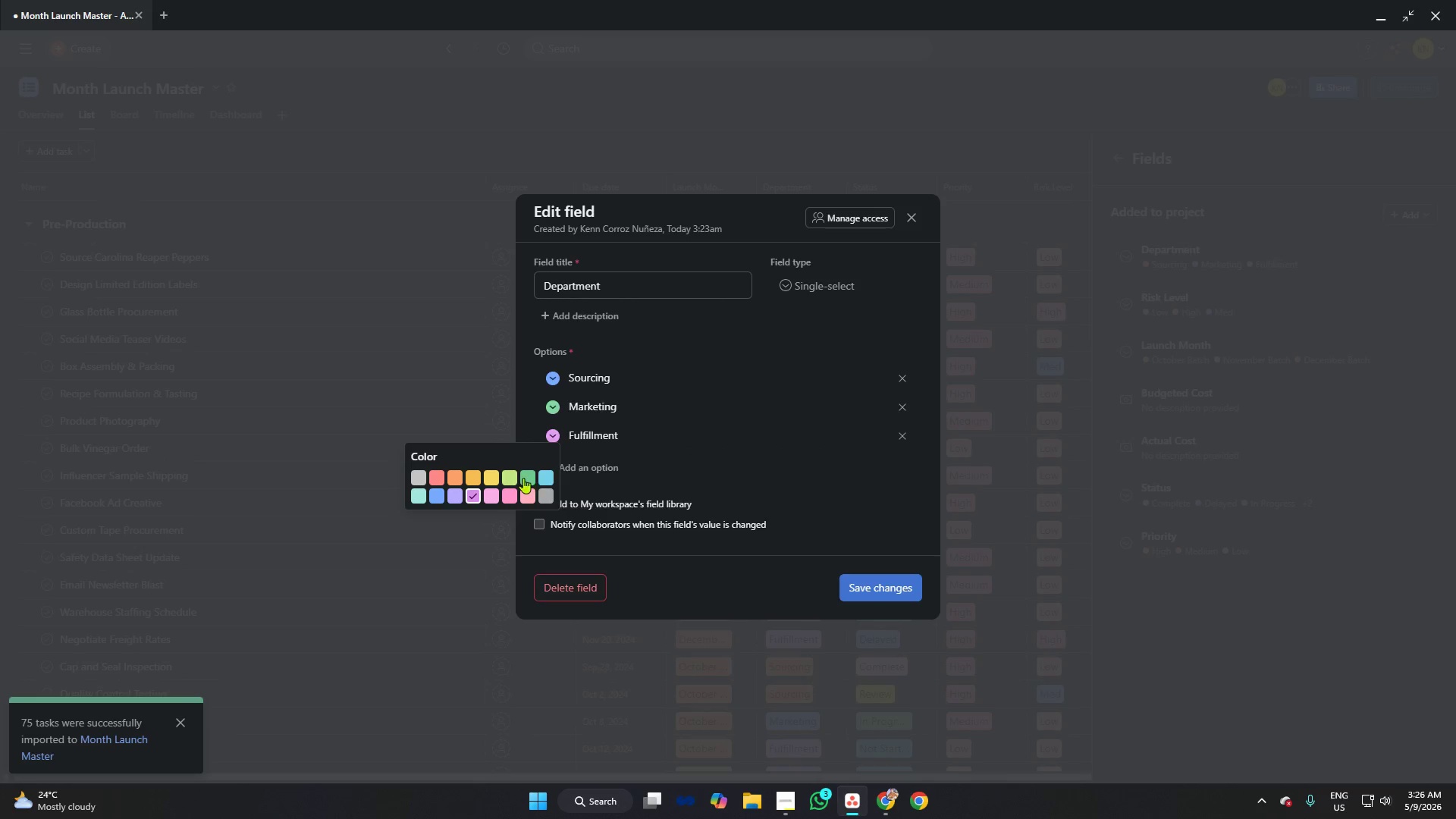 
left_click([469, 476])
 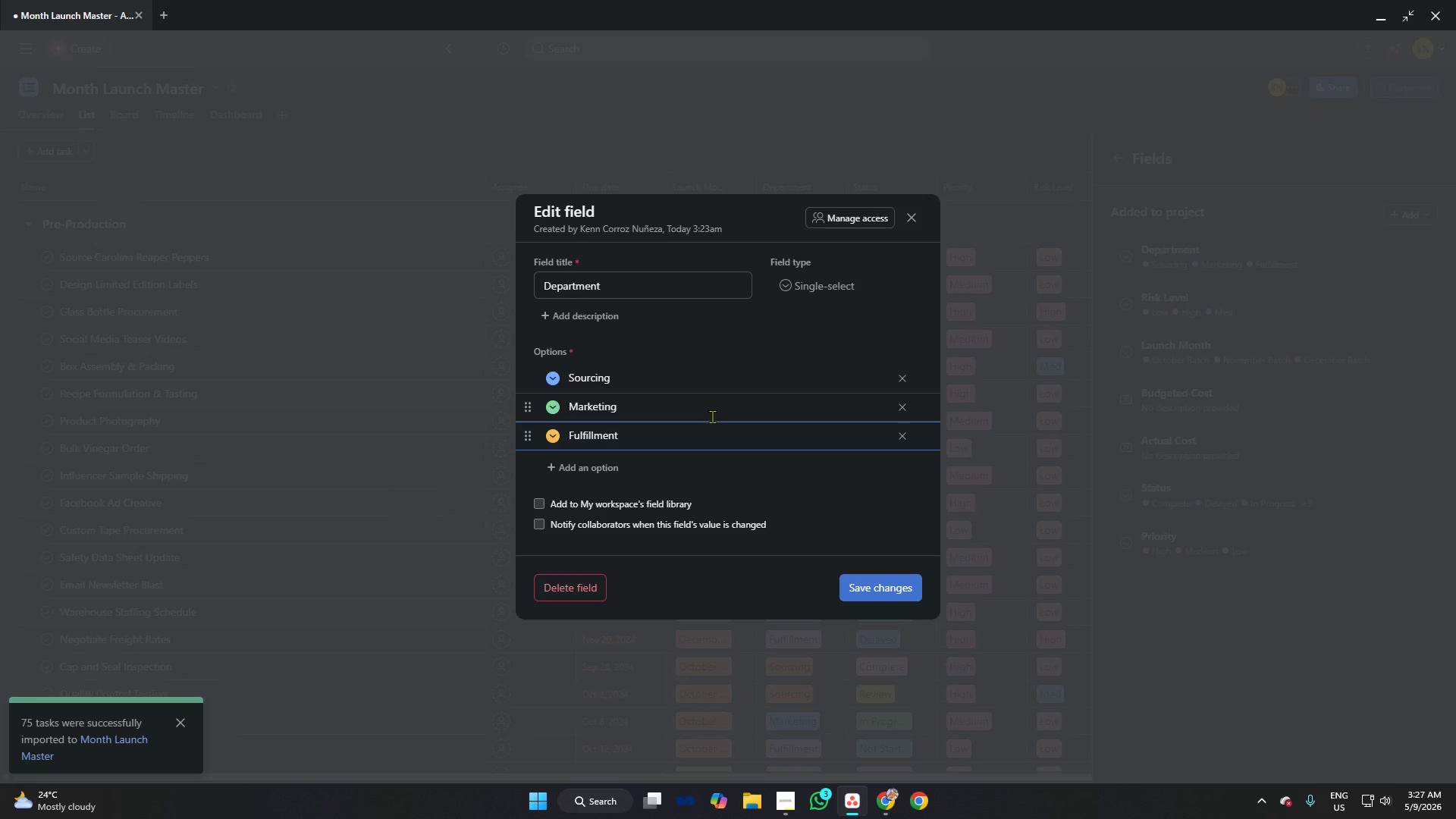 
left_click([712, 410])
 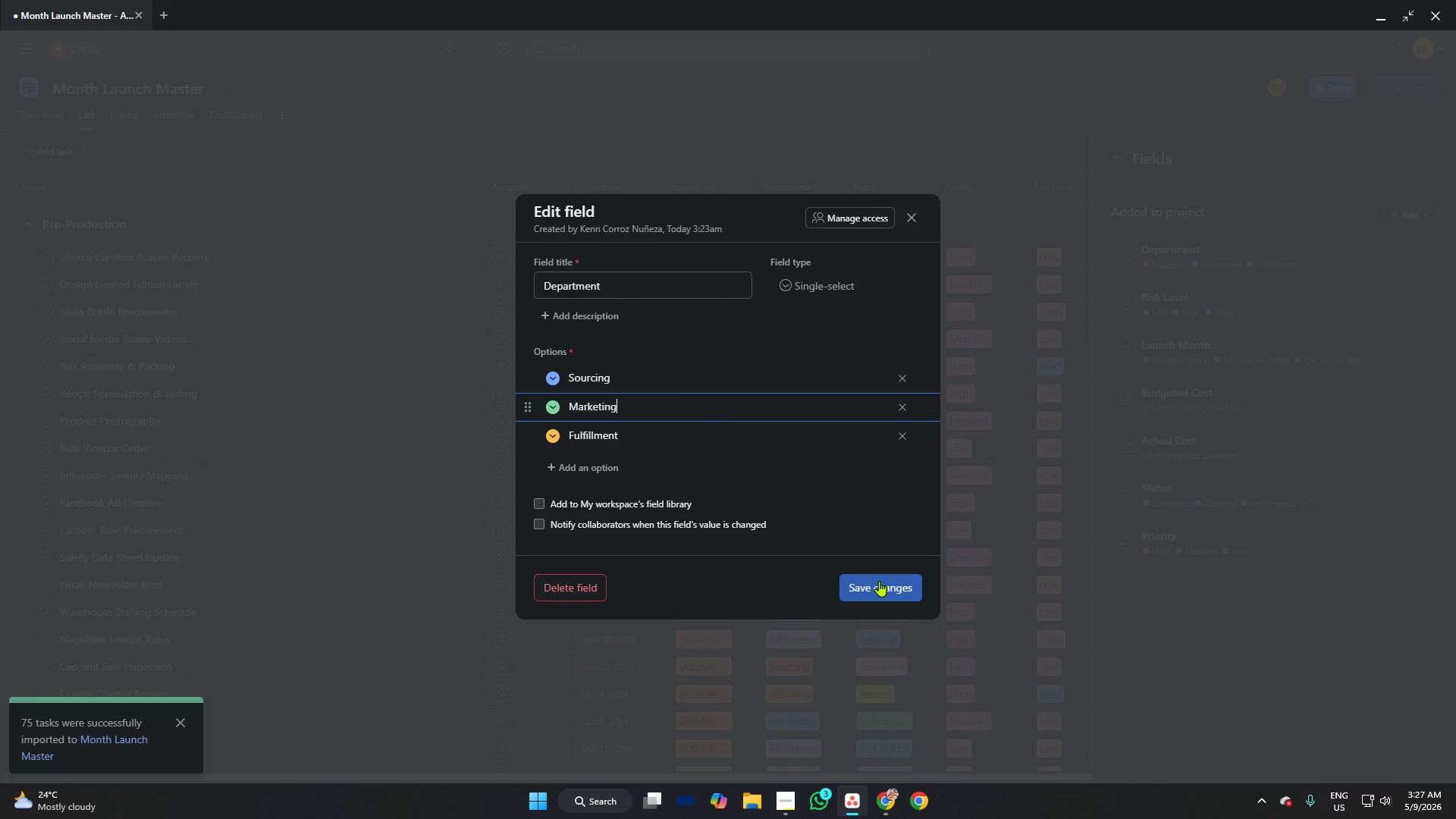 
left_click([880, 581])
 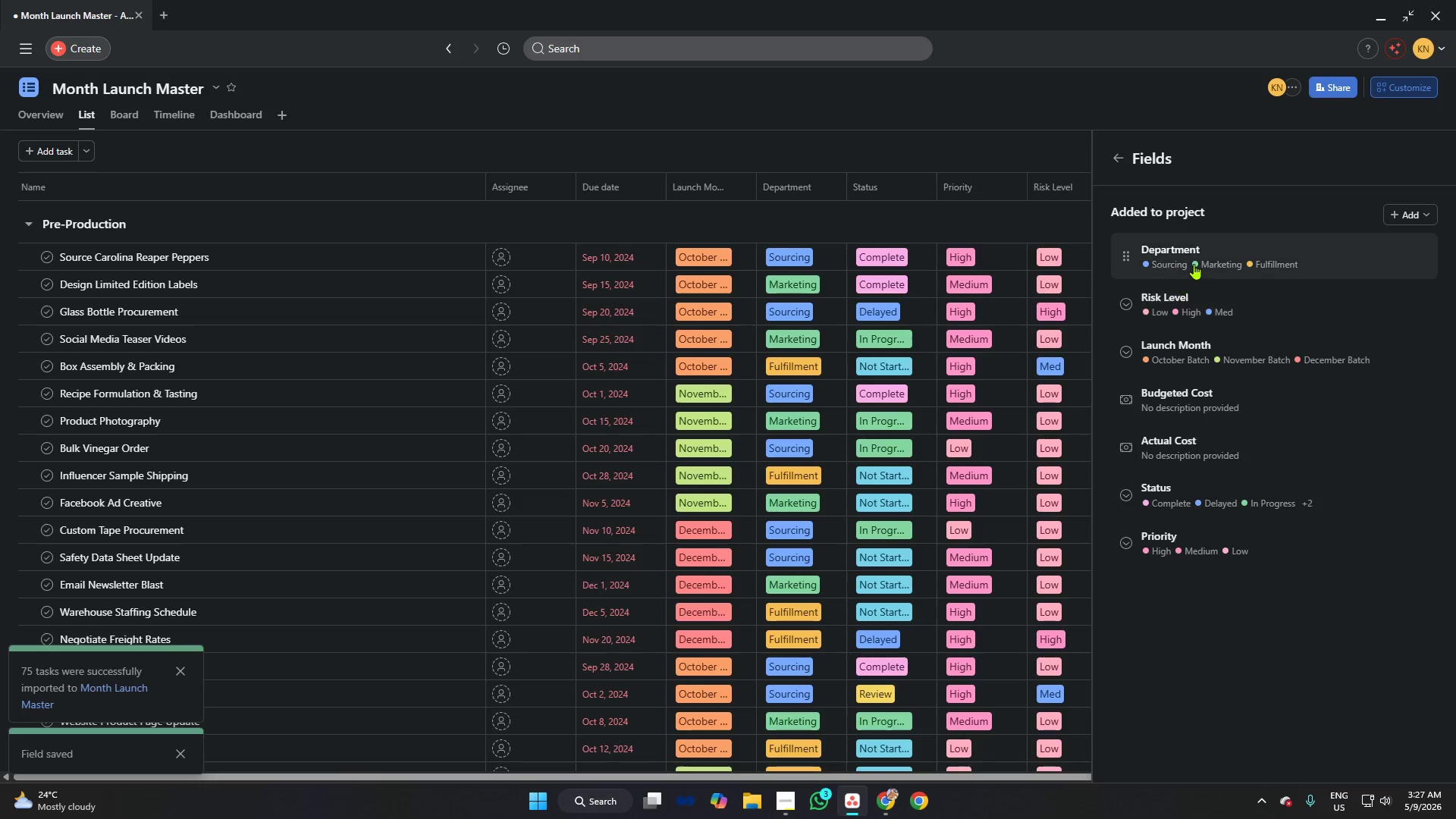 
left_click([1201, 306])
 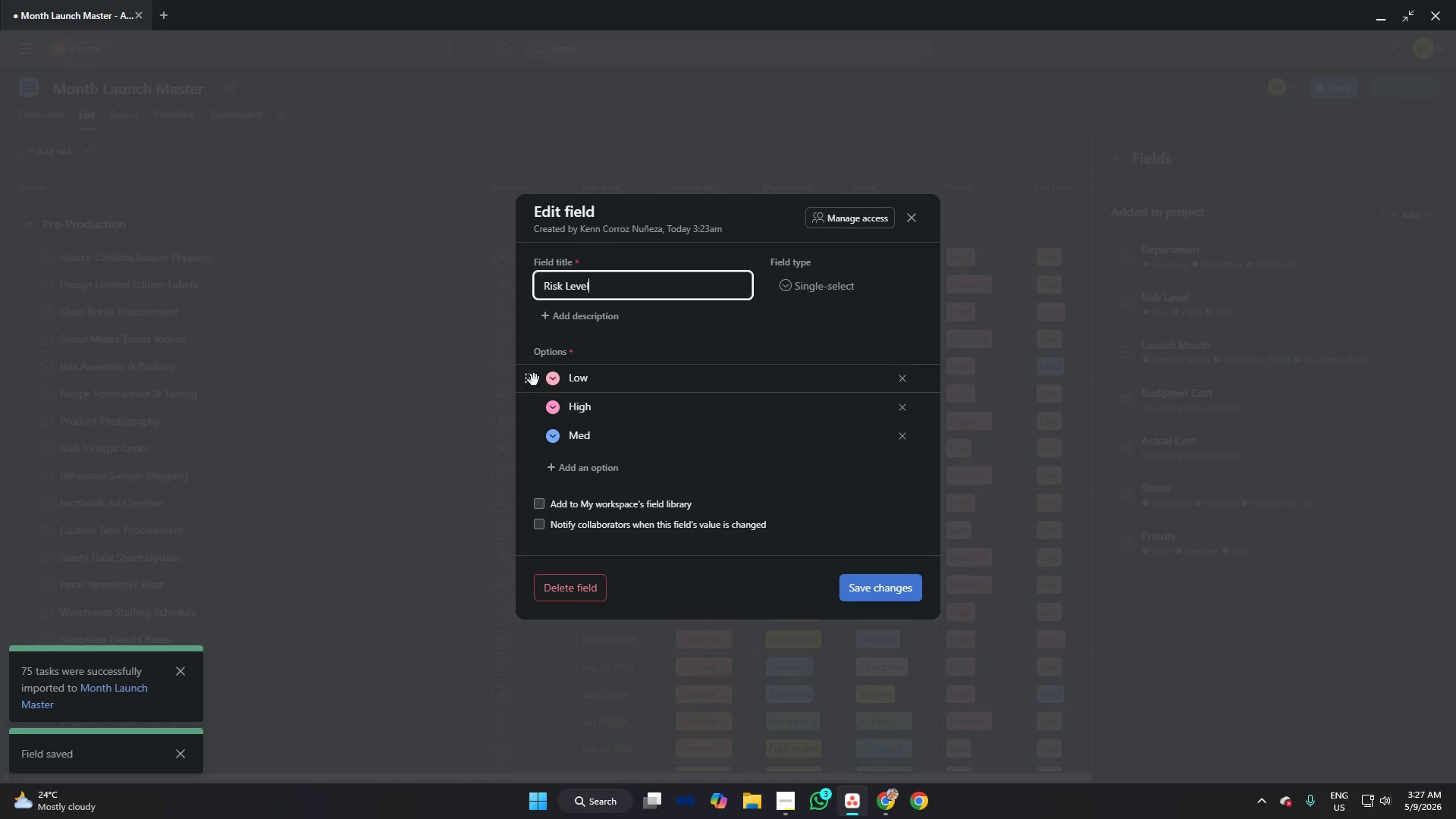 
left_click([554, 383])
 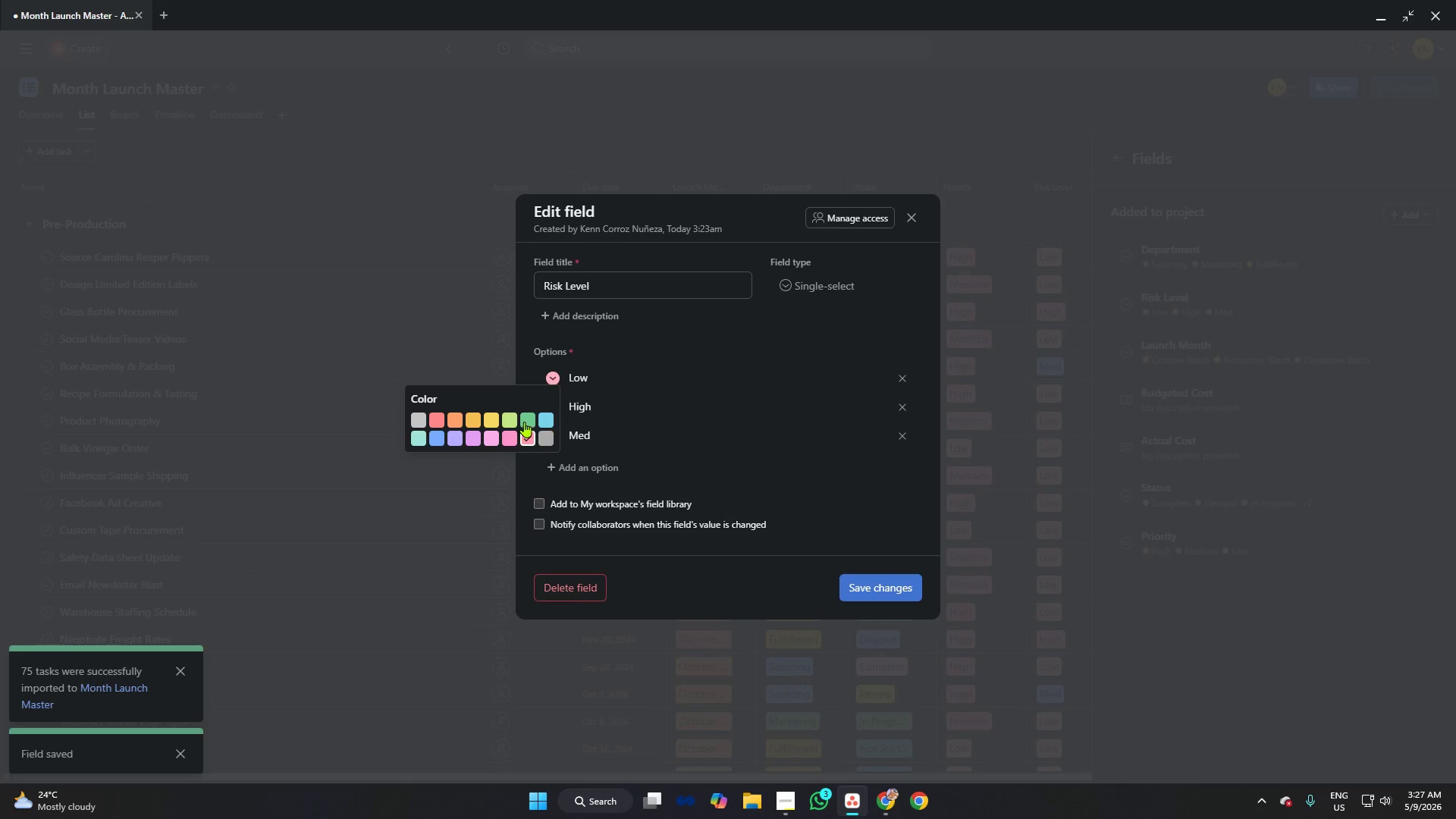 
left_click([524, 422])
 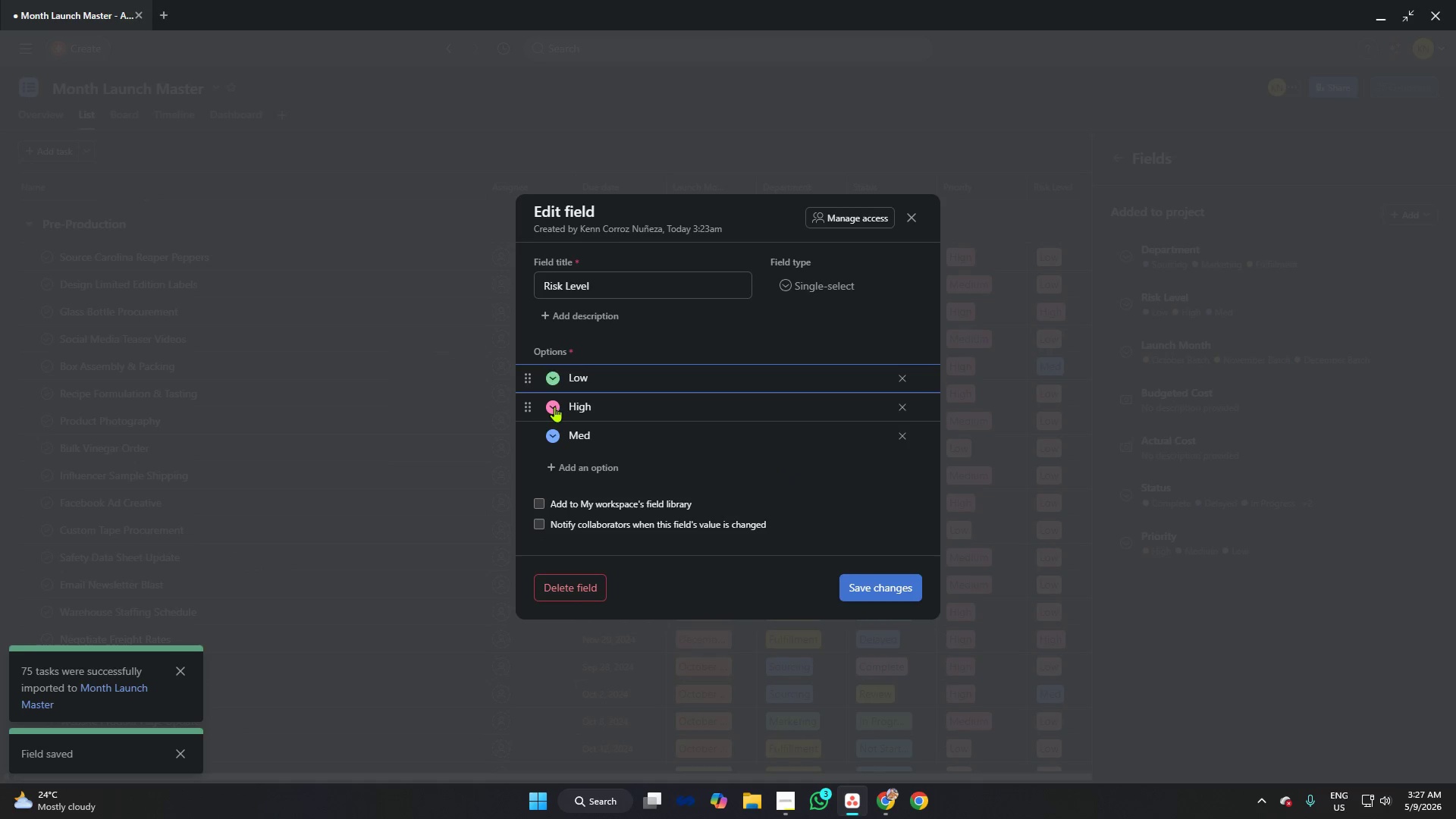 
left_click([554, 406])
 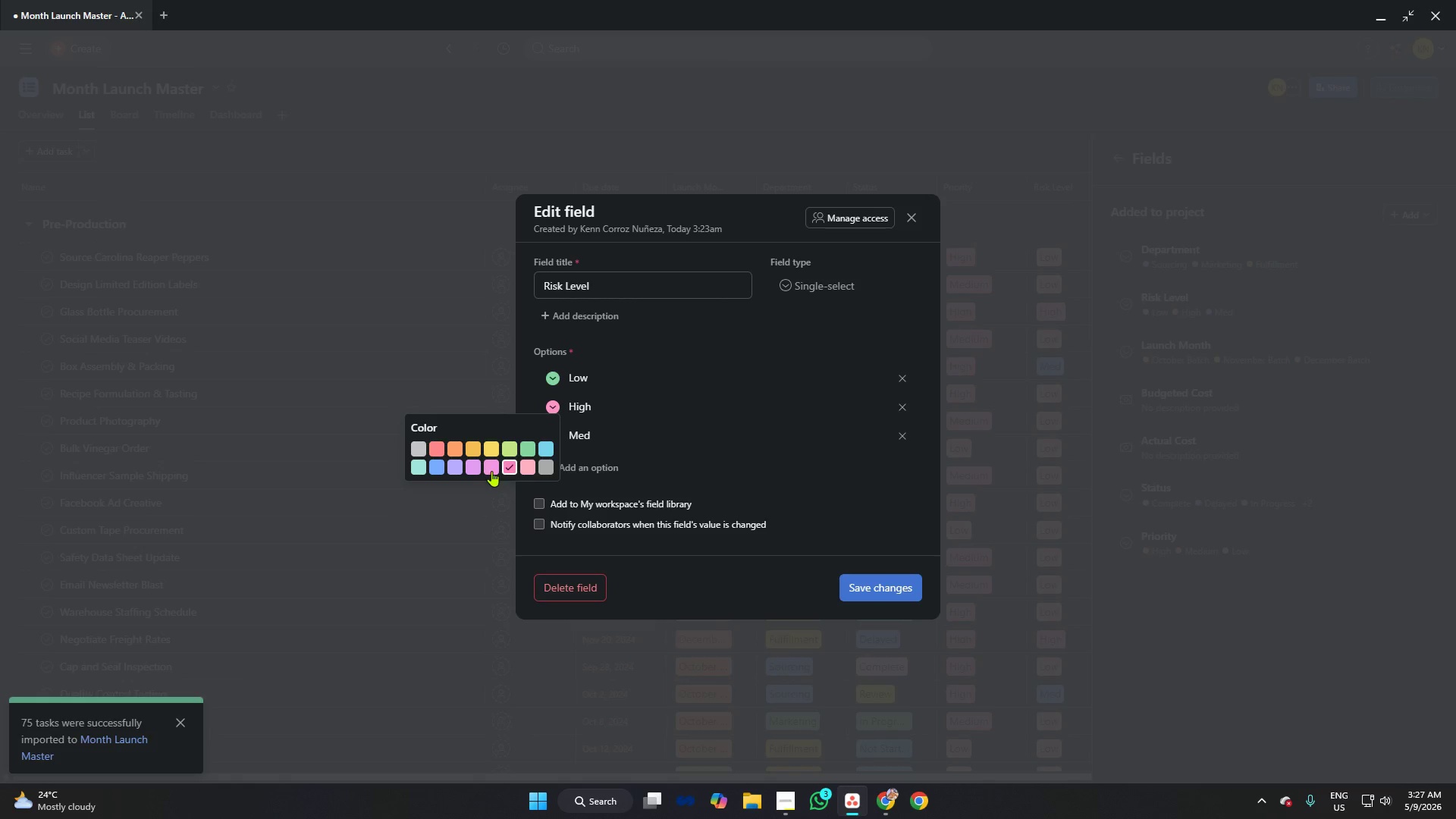 
left_click([434, 448])
 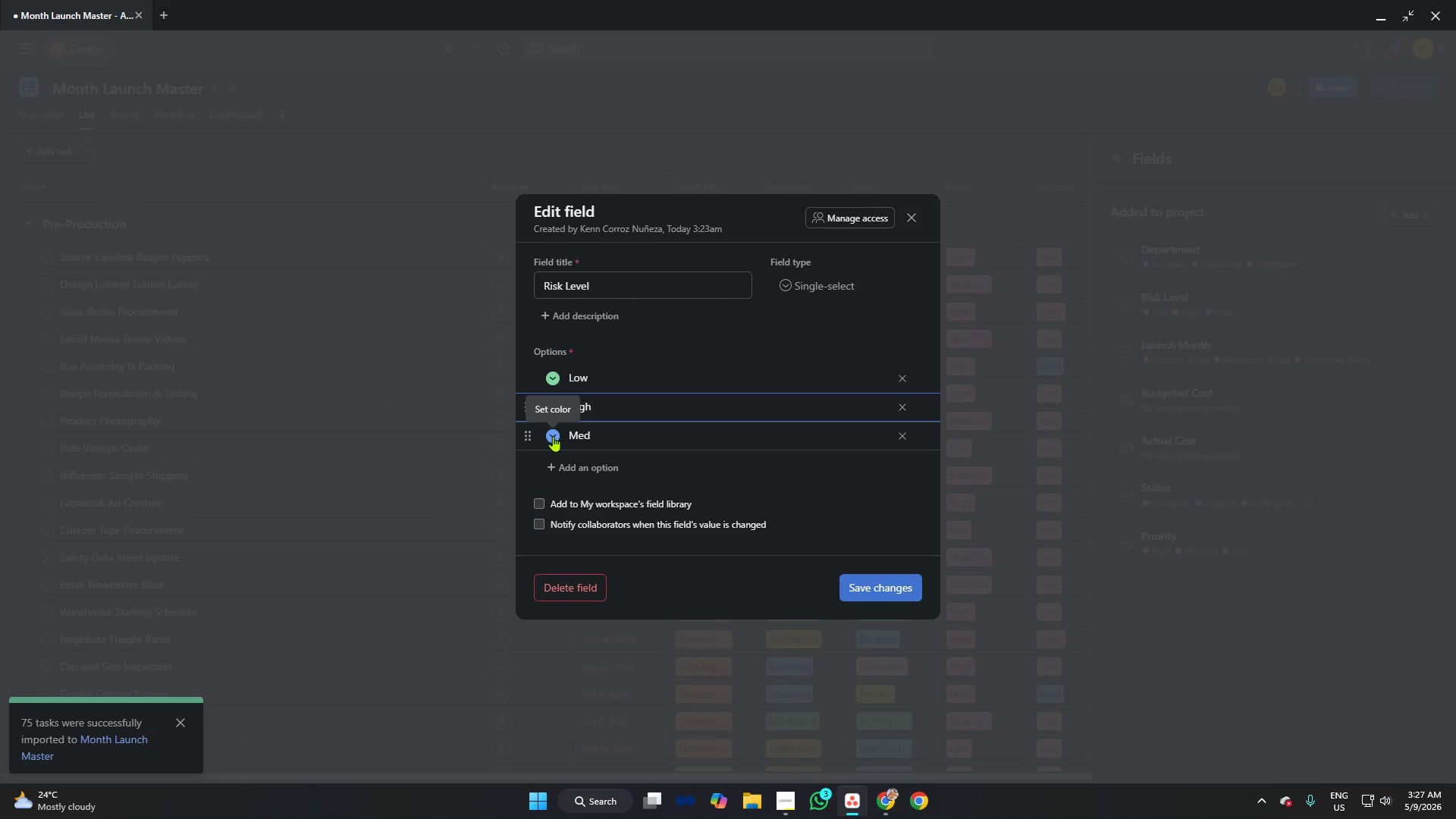 
left_click([553, 436])
 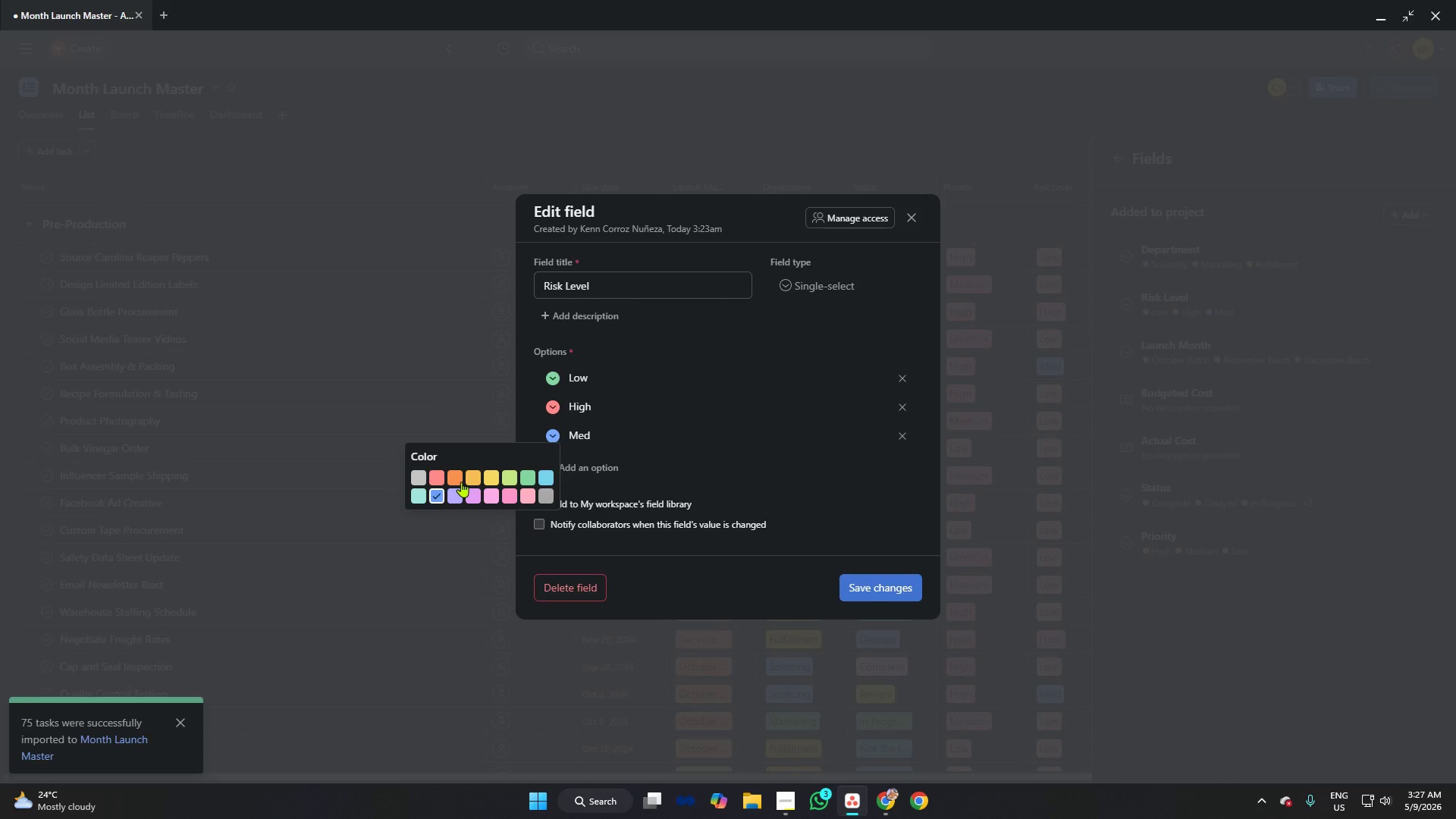 
left_click([461, 482])
 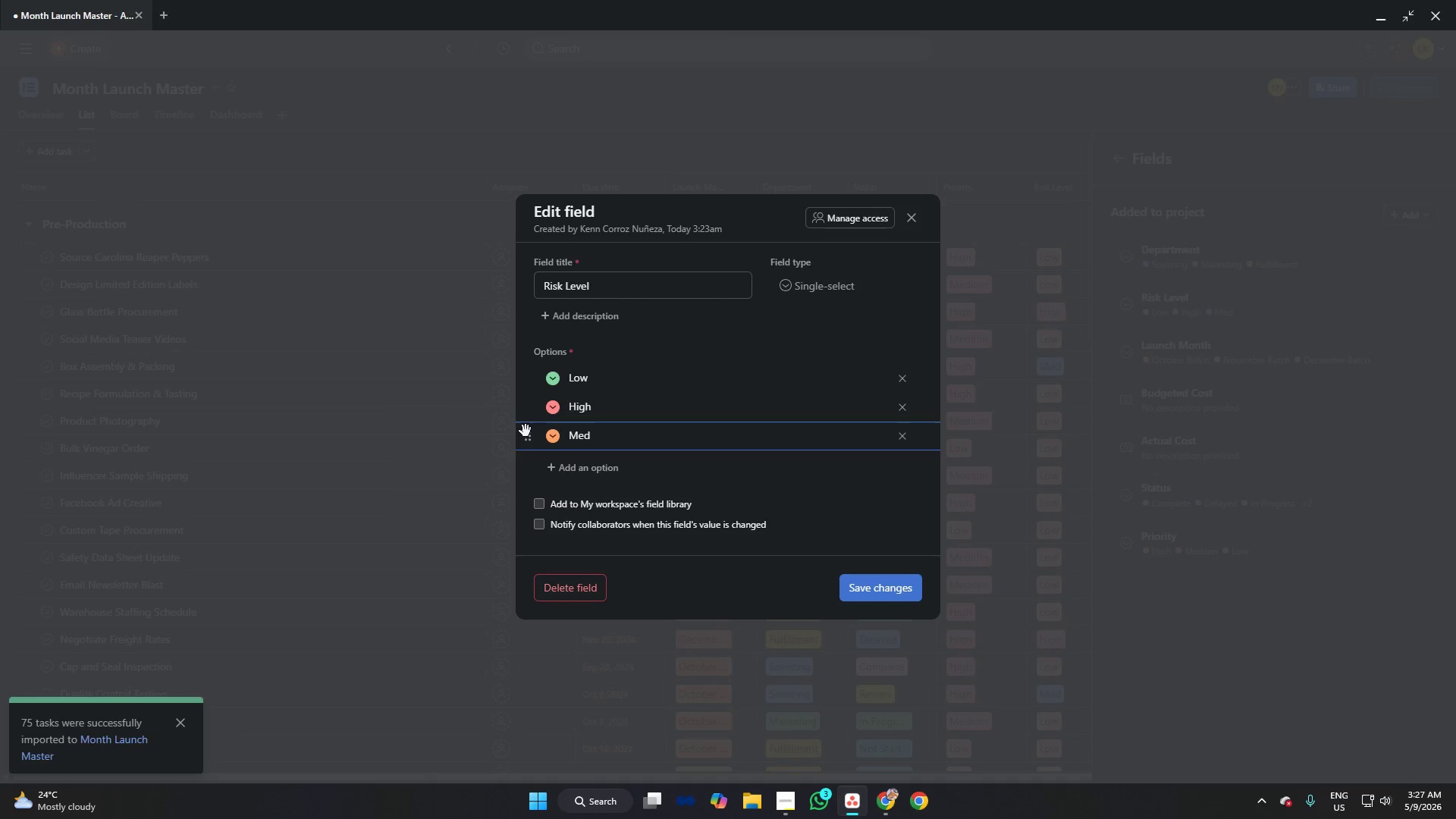 
left_click_drag(start_coordinate=[528, 440], to_coordinate=[526, 395])
 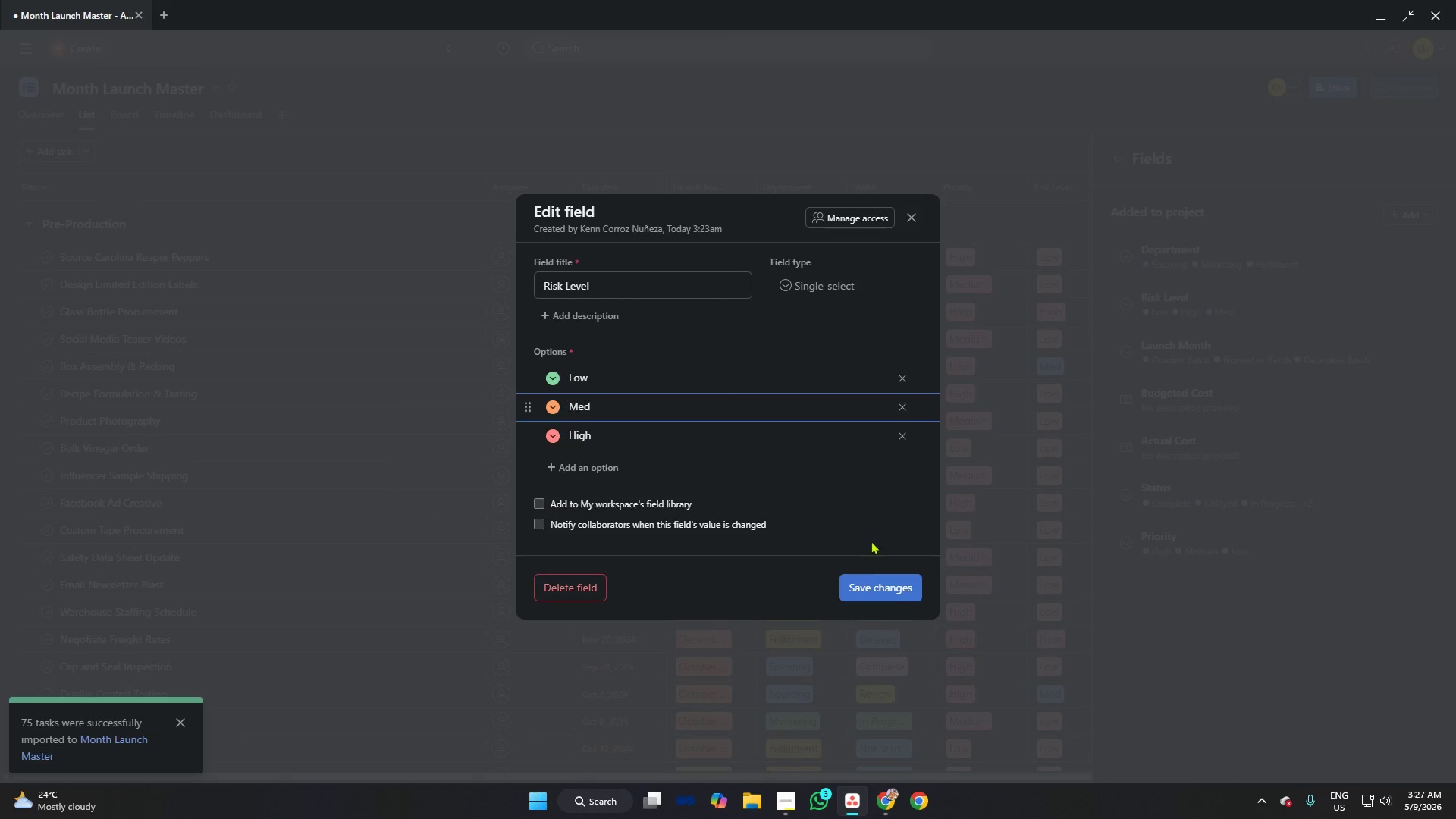 
left_click([893, 589])
 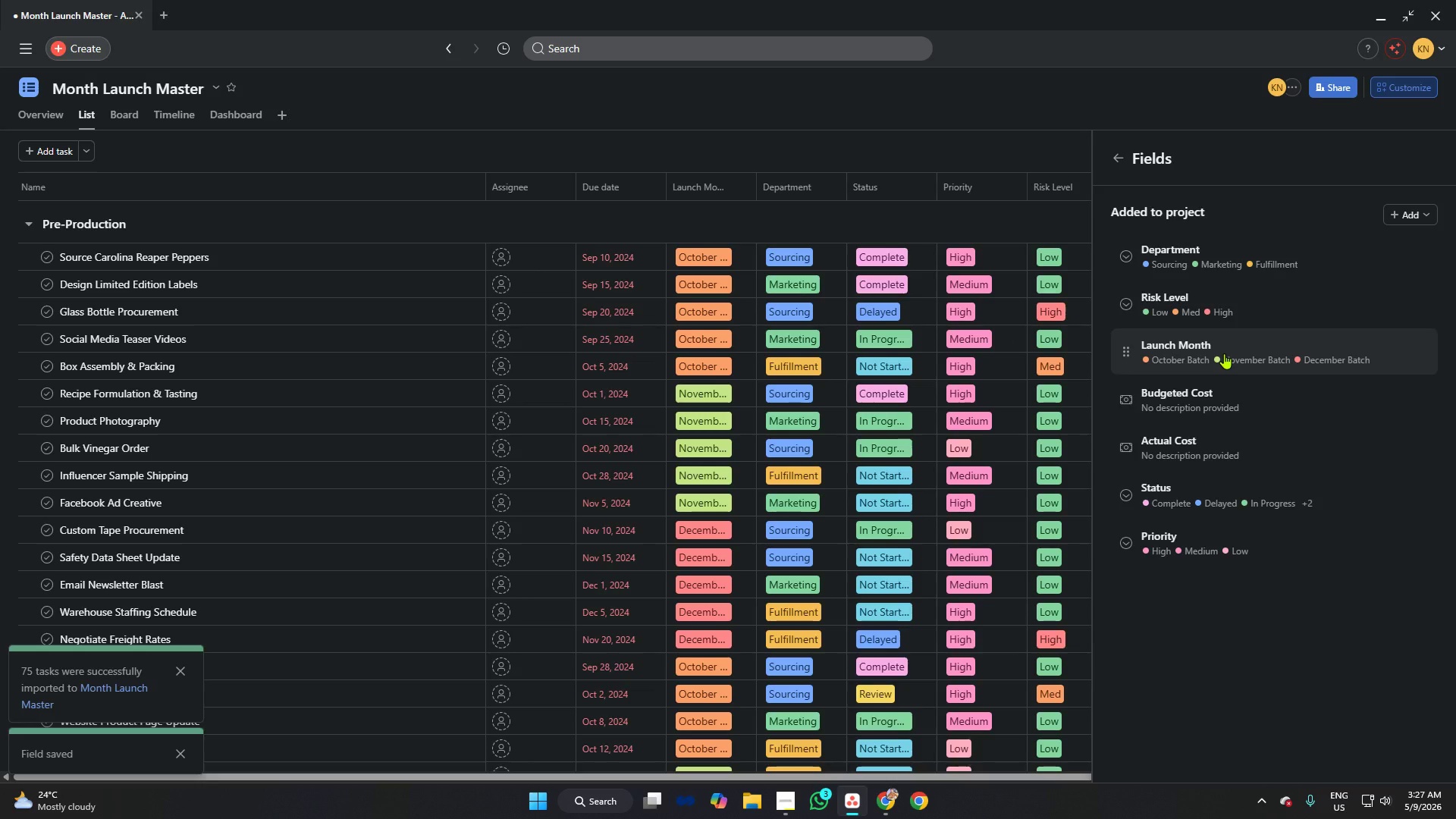 
left_click([1224, 353])
 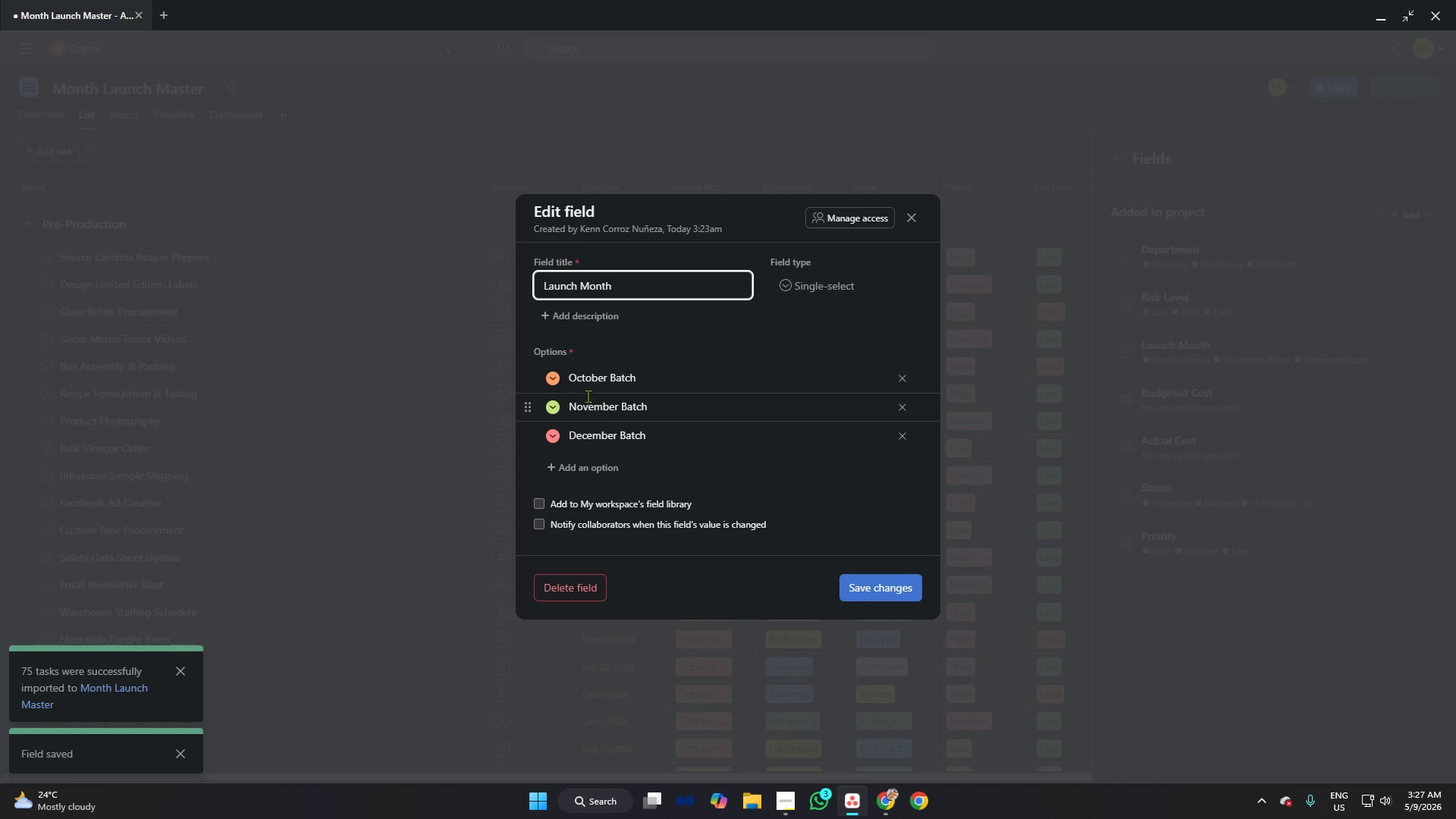 
left_click([886, 810])
 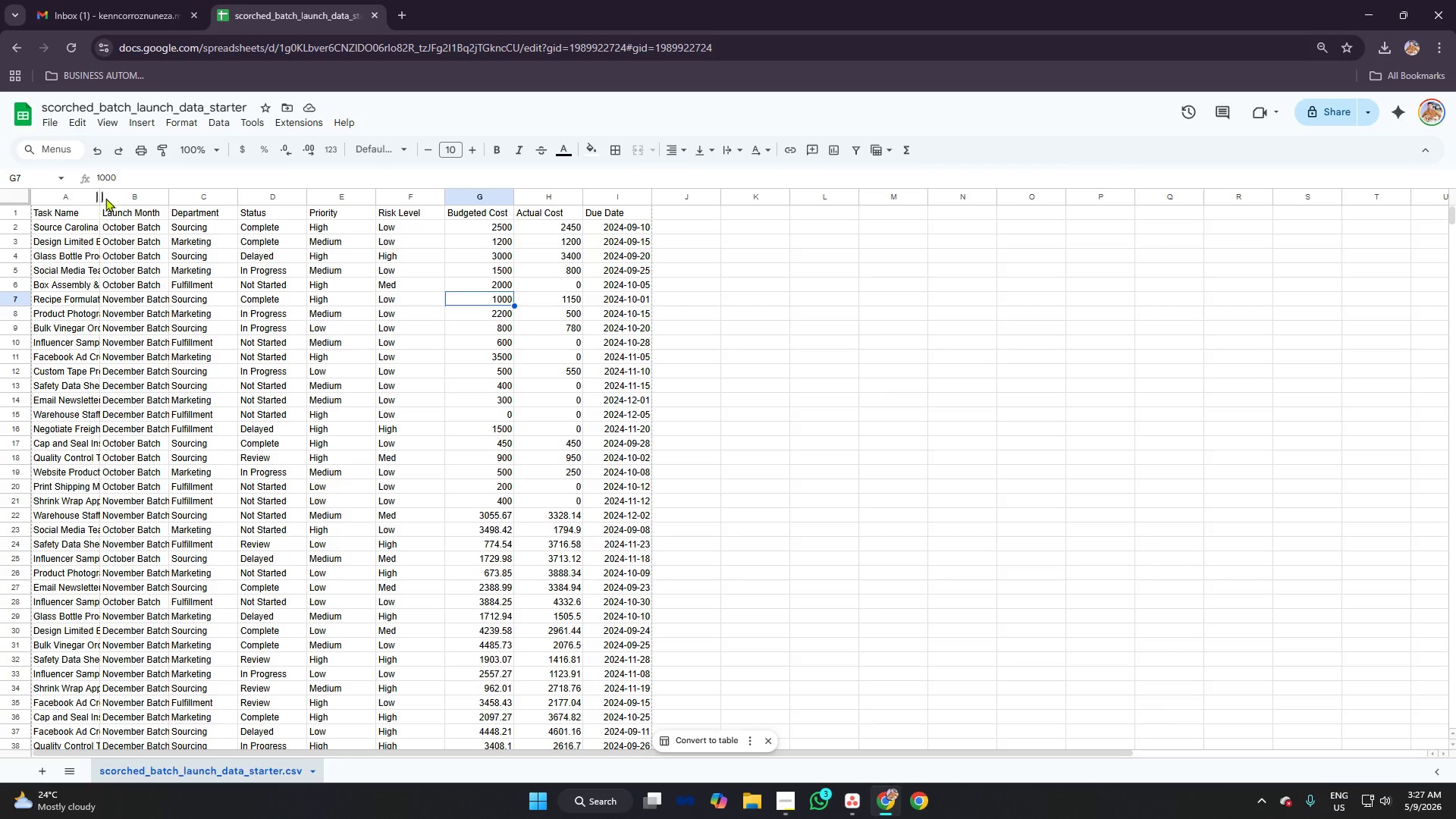 
left_click_drag(start_coordinate=[99, 197], to_coordinate=[168, 197])
 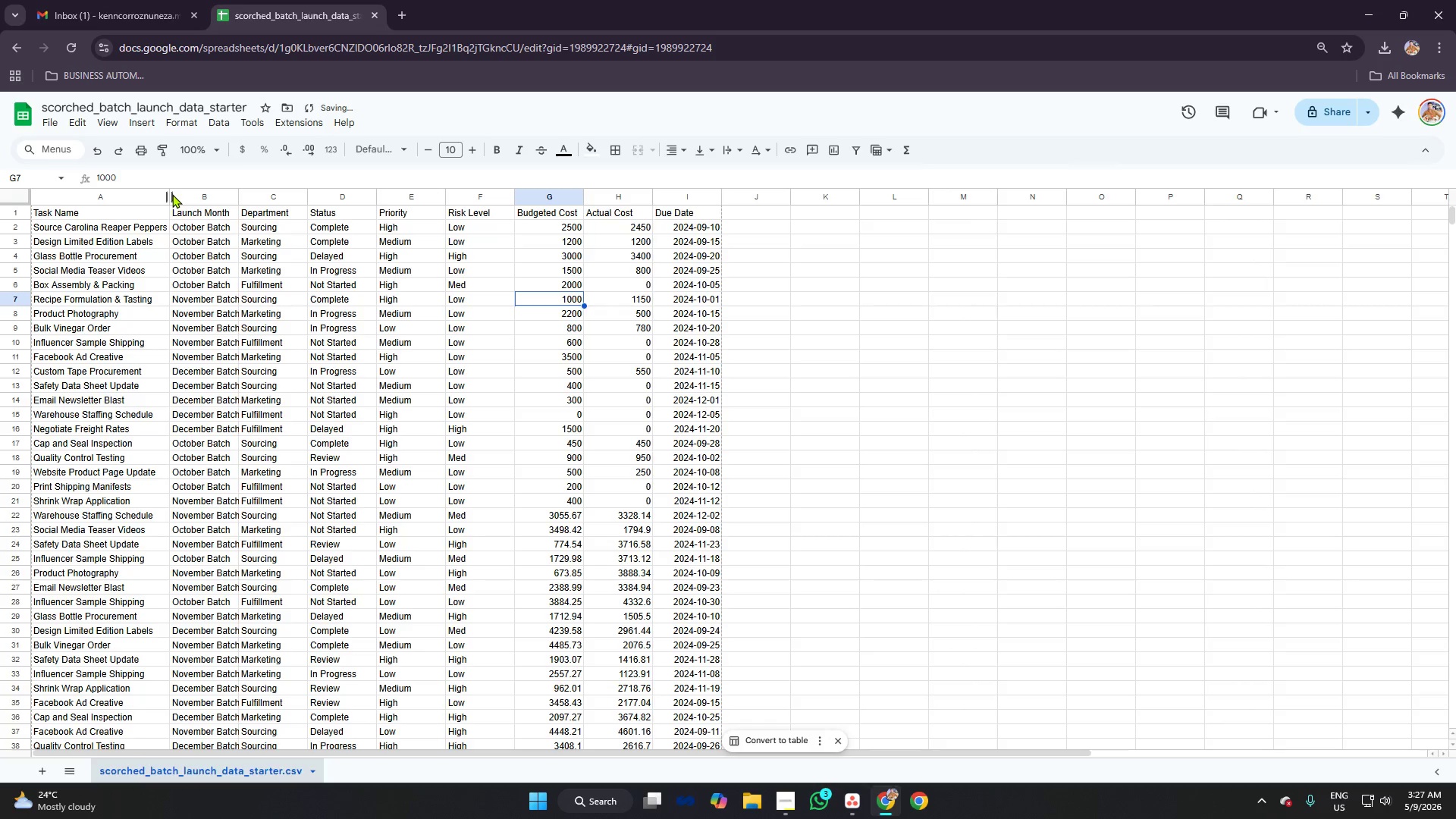 
left_click_drag(start_coordinate=[171, 194], to_coordinate=[189, 195])
 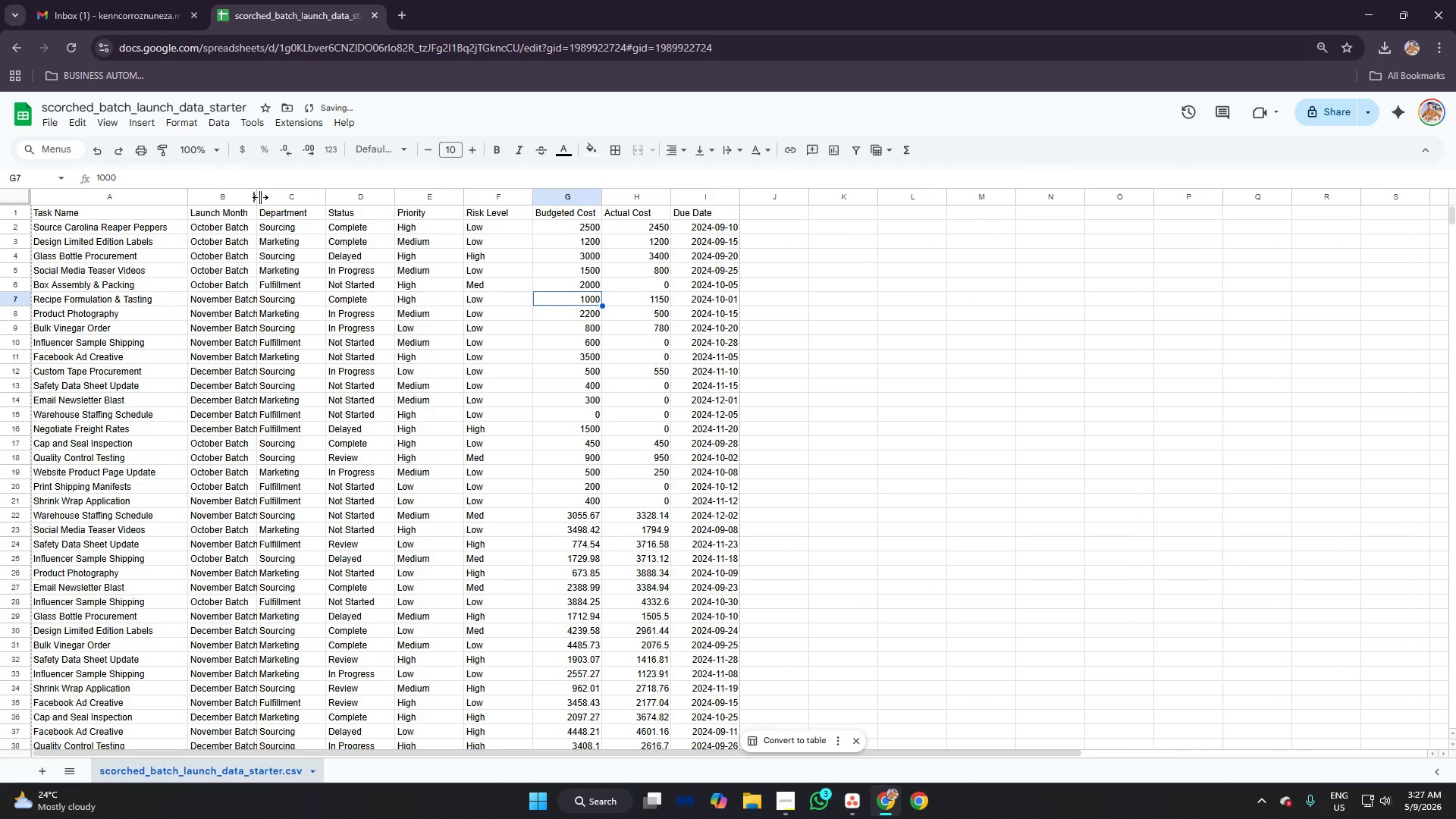 
left_click_drag(start_coordinate=[259, 197], to_coordinate=[298, 198])
 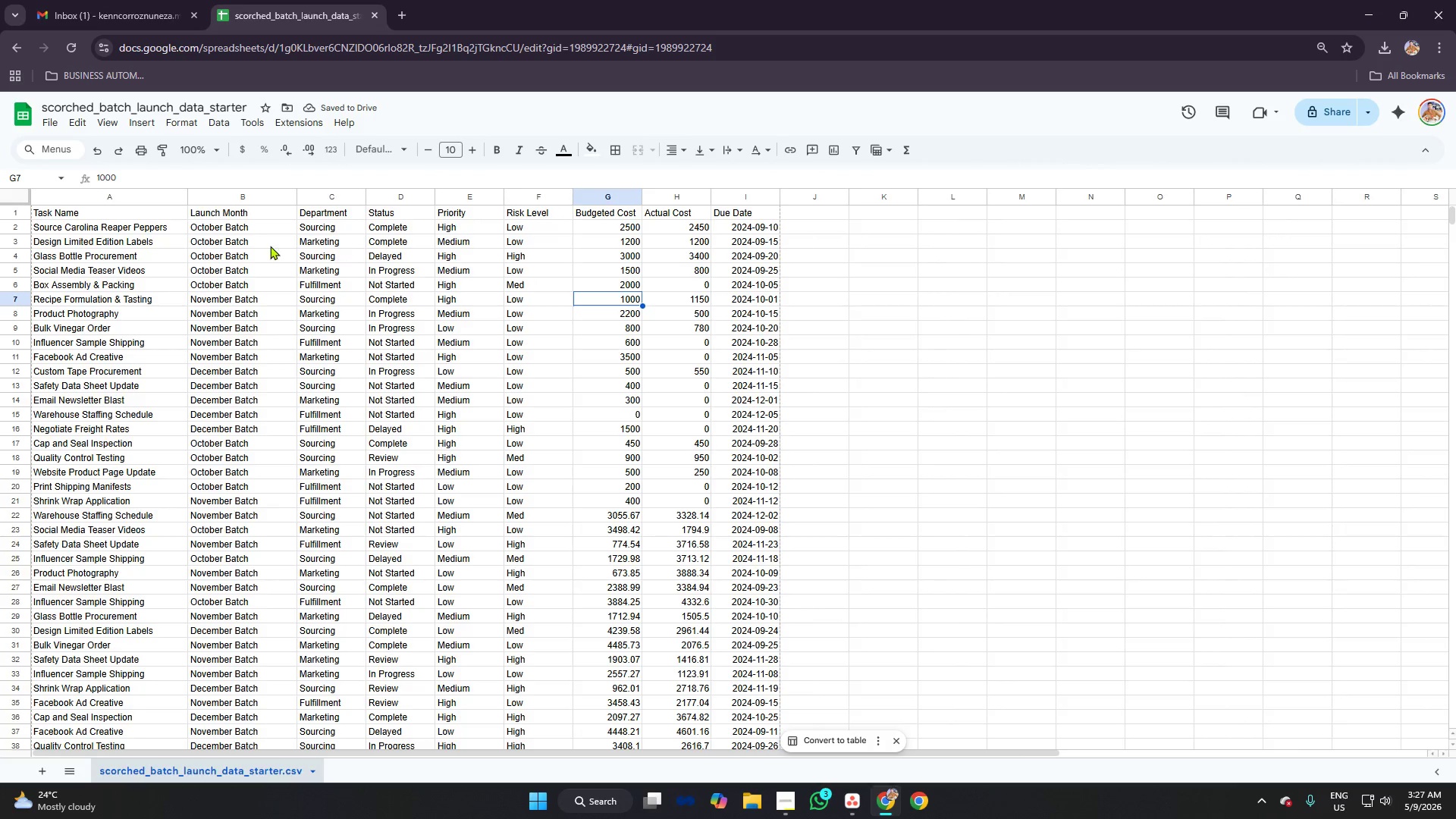 
left_click_drag(start_coordinate=[367, 200], to_coordinate=[377, 200])
 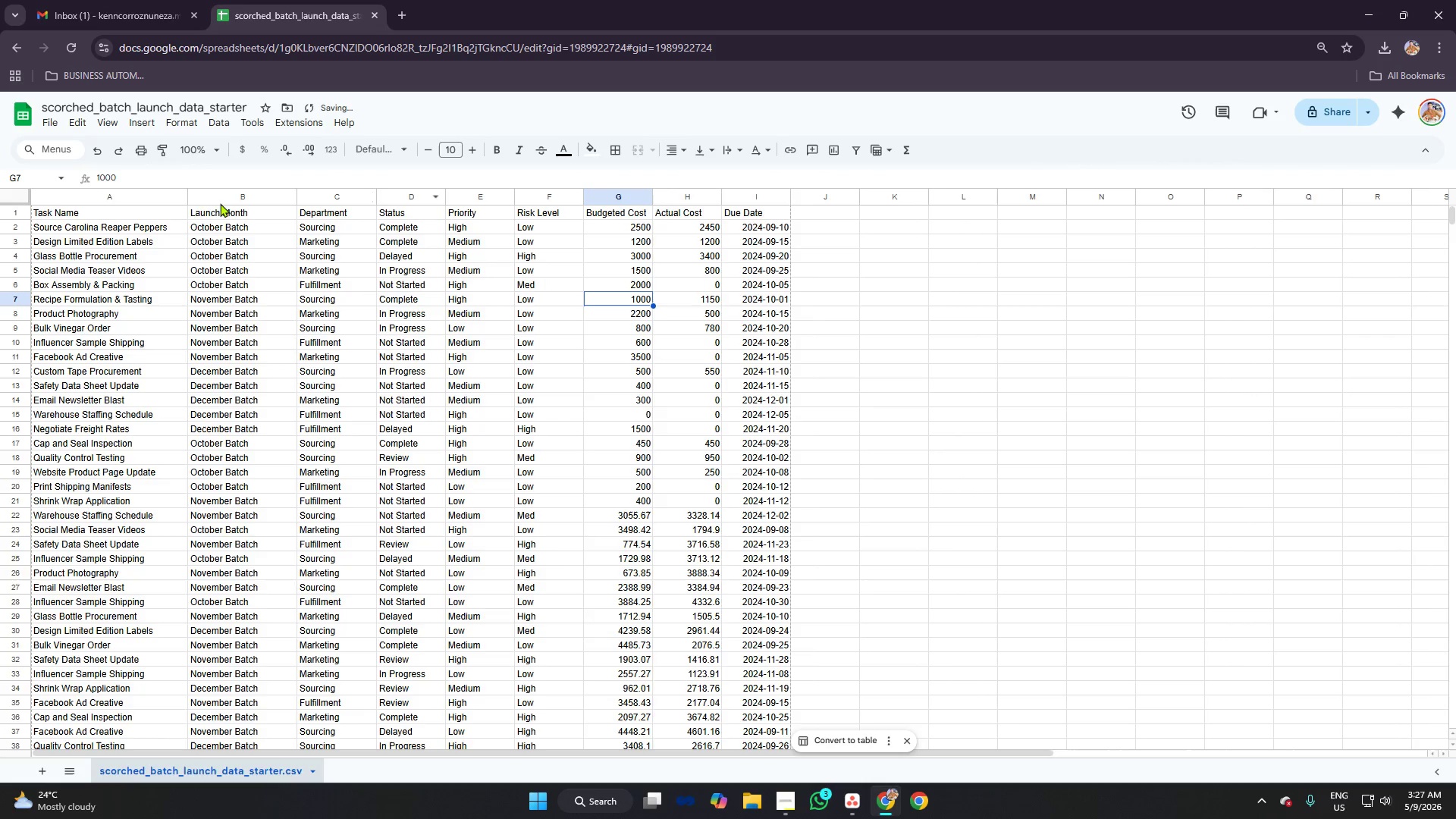 
left_click([222, 194])
 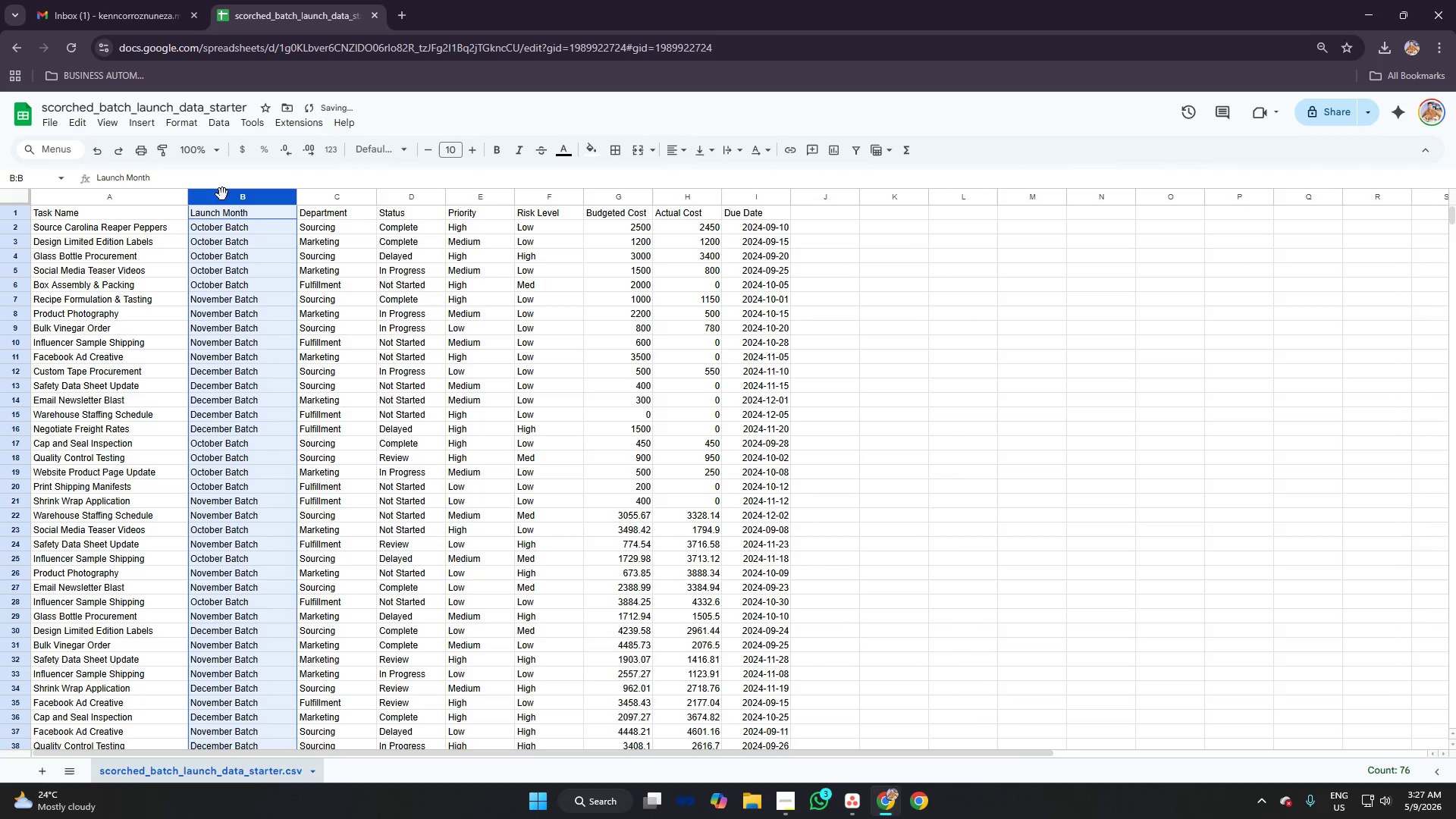 
right_click([222, 194])
 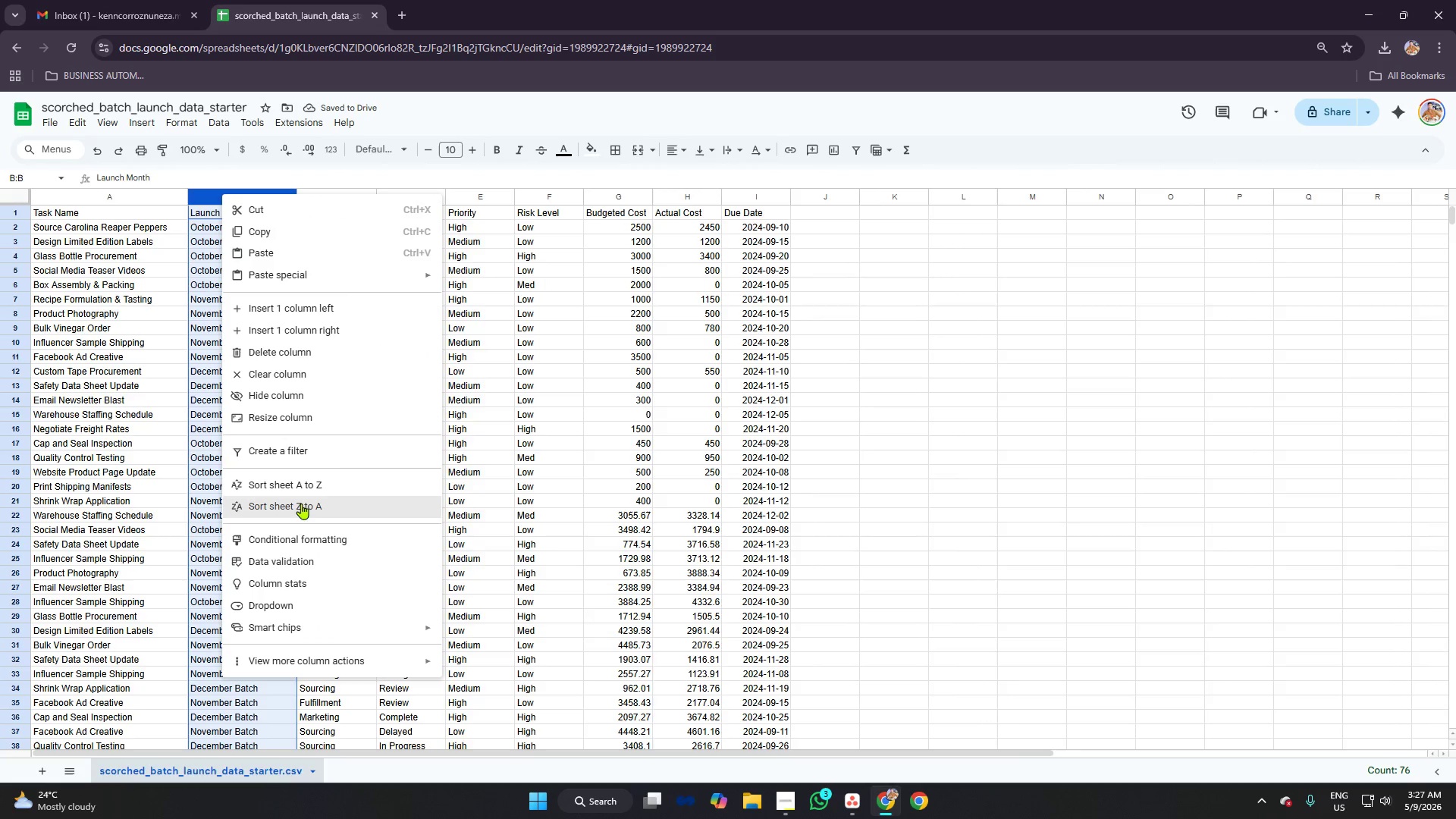 
left_click([303, 489])
 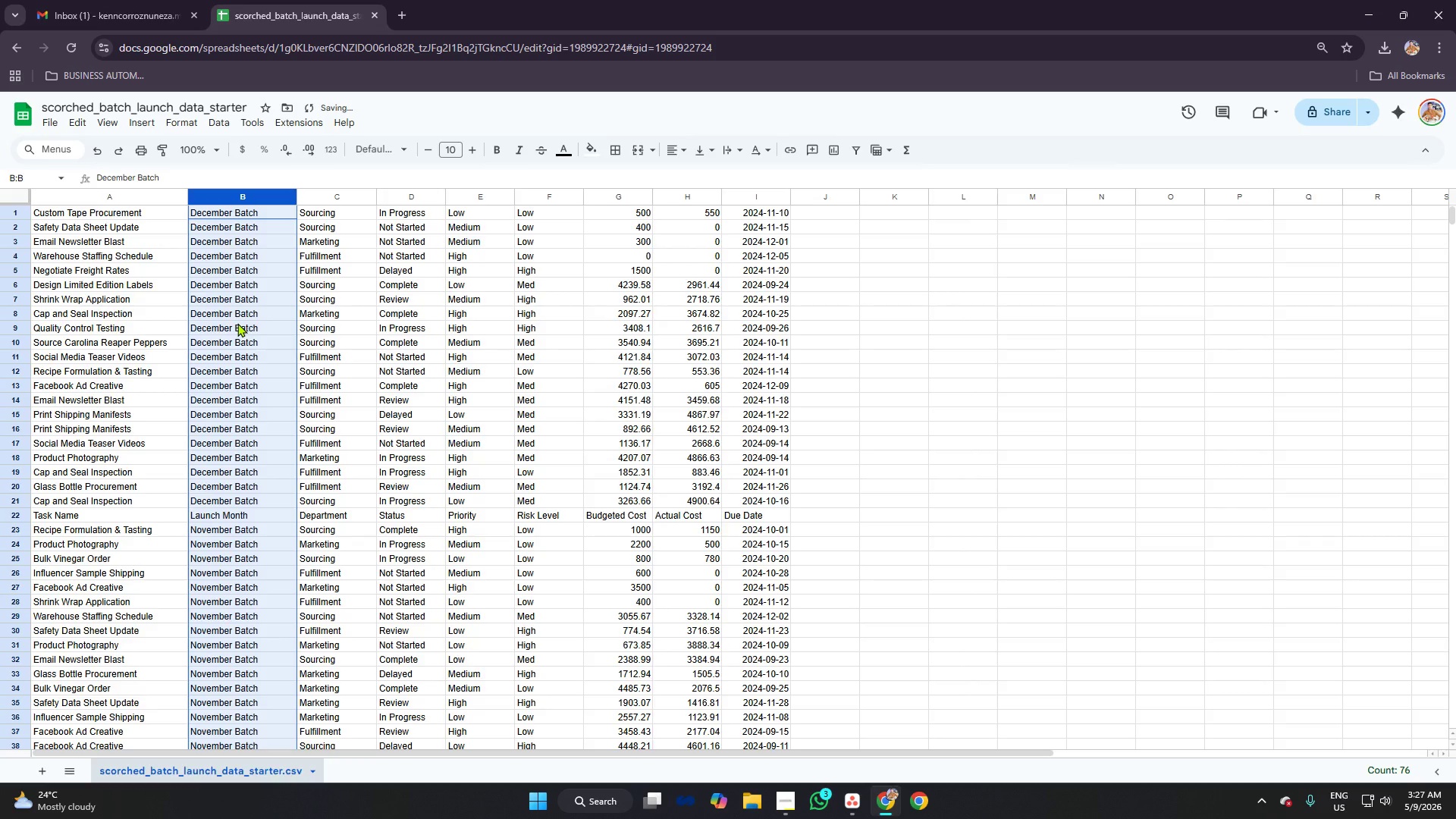 
scroll: coordinate [234, 366], scroll_direction: down, amount: 8.0
 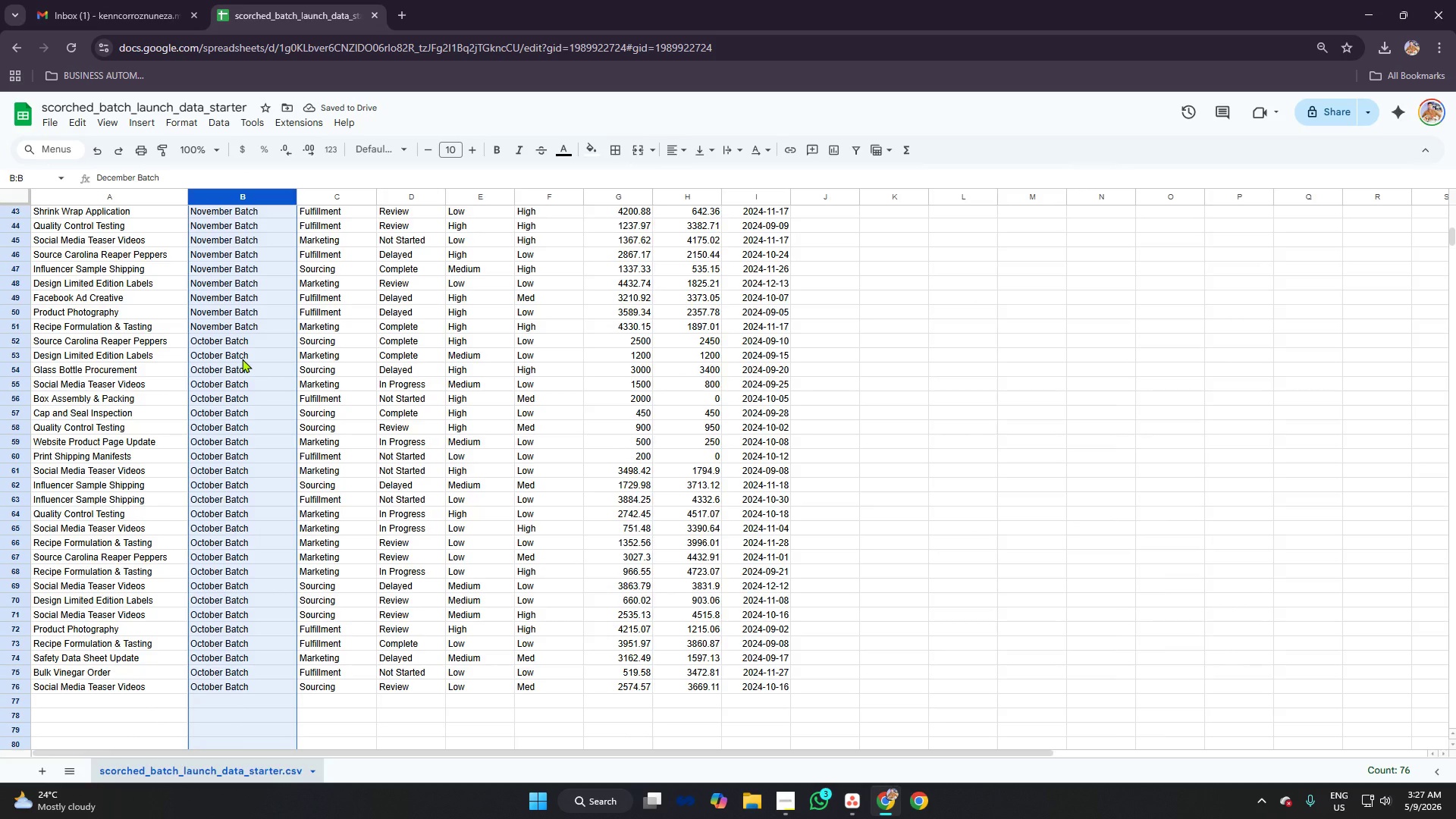 
scroll: coordinate [245, 353], scroll_direction: up, amount: 12.0
 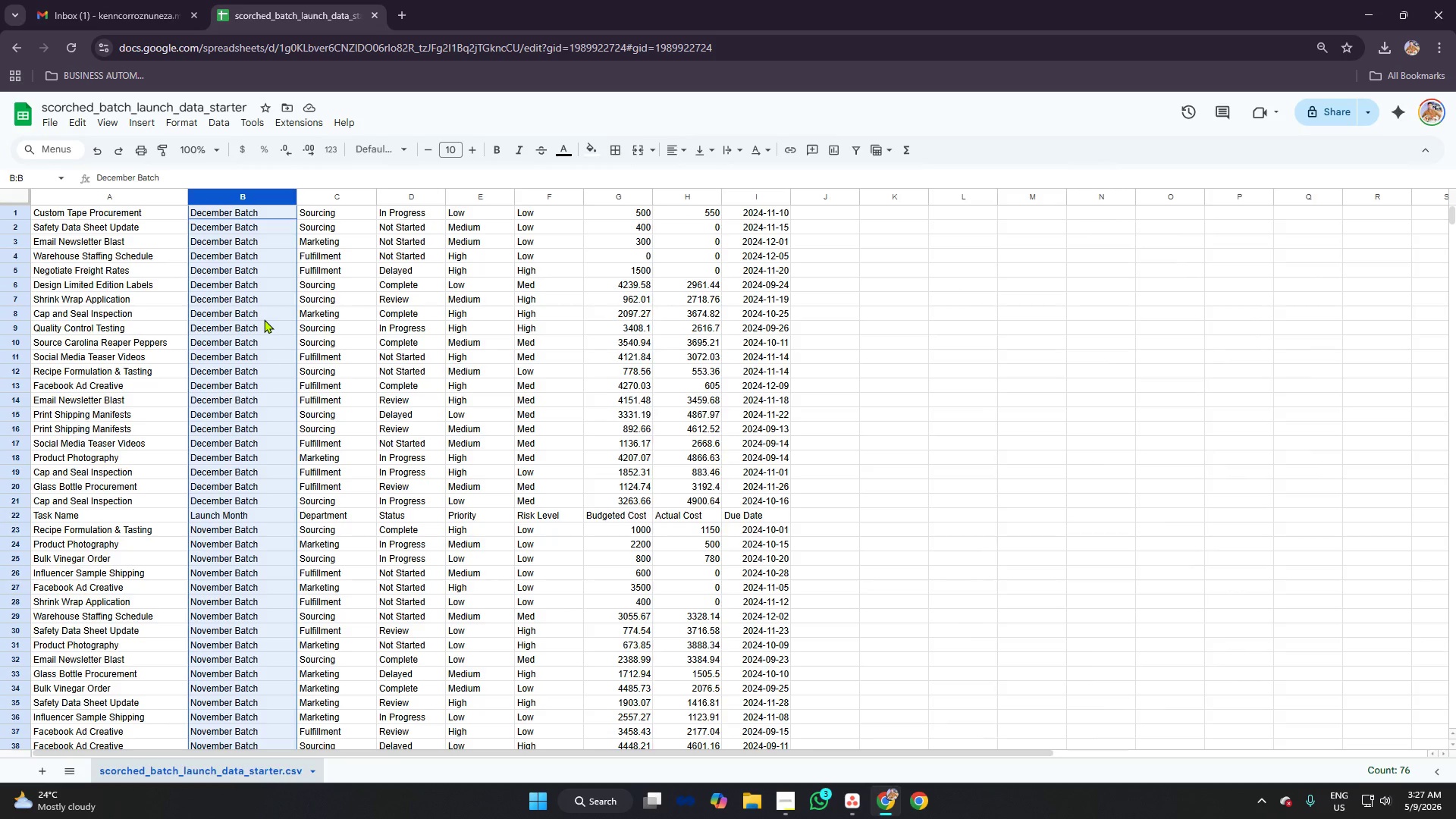 
key(Control+Z)
 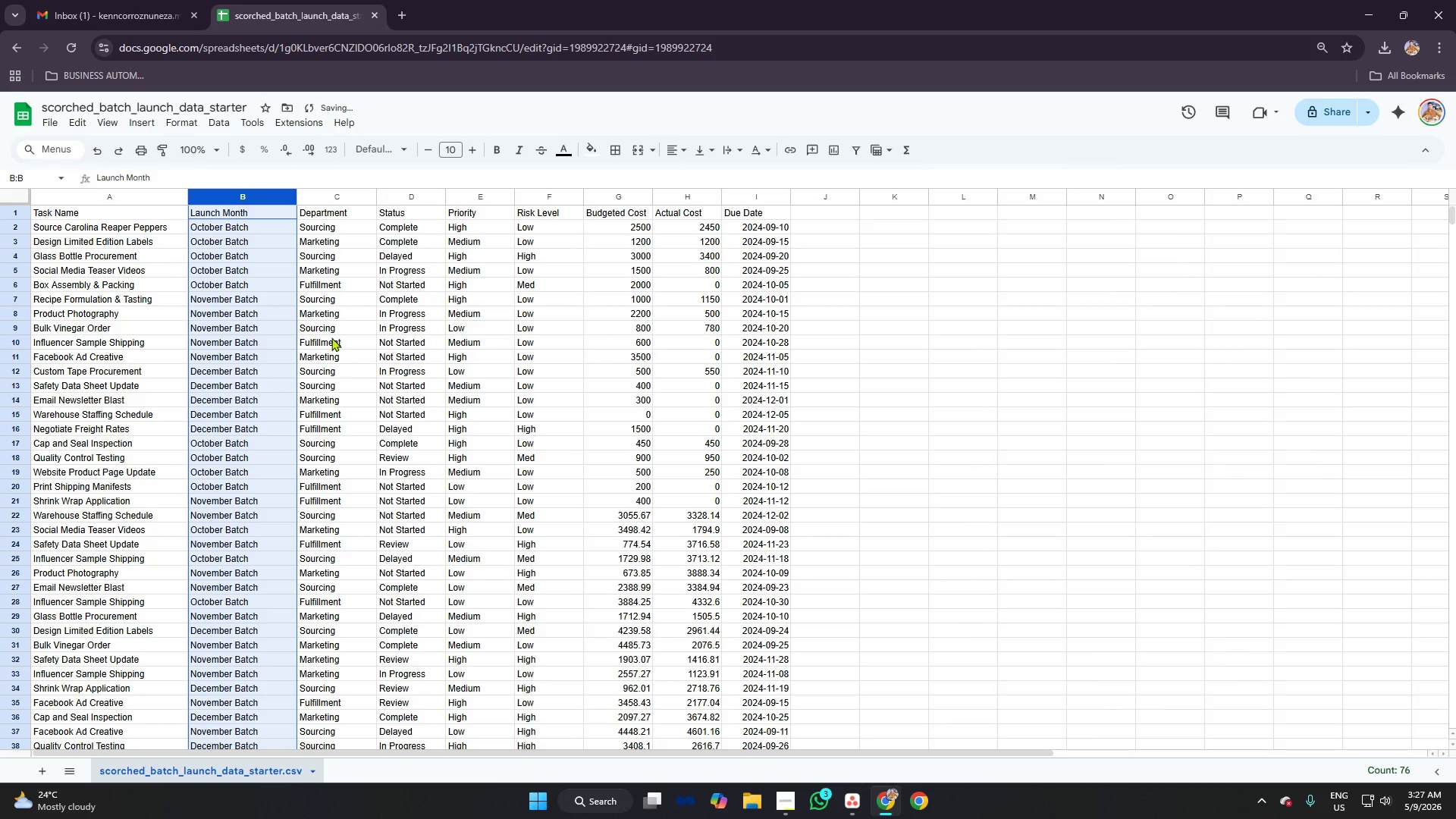 
left_click([325, 332])
 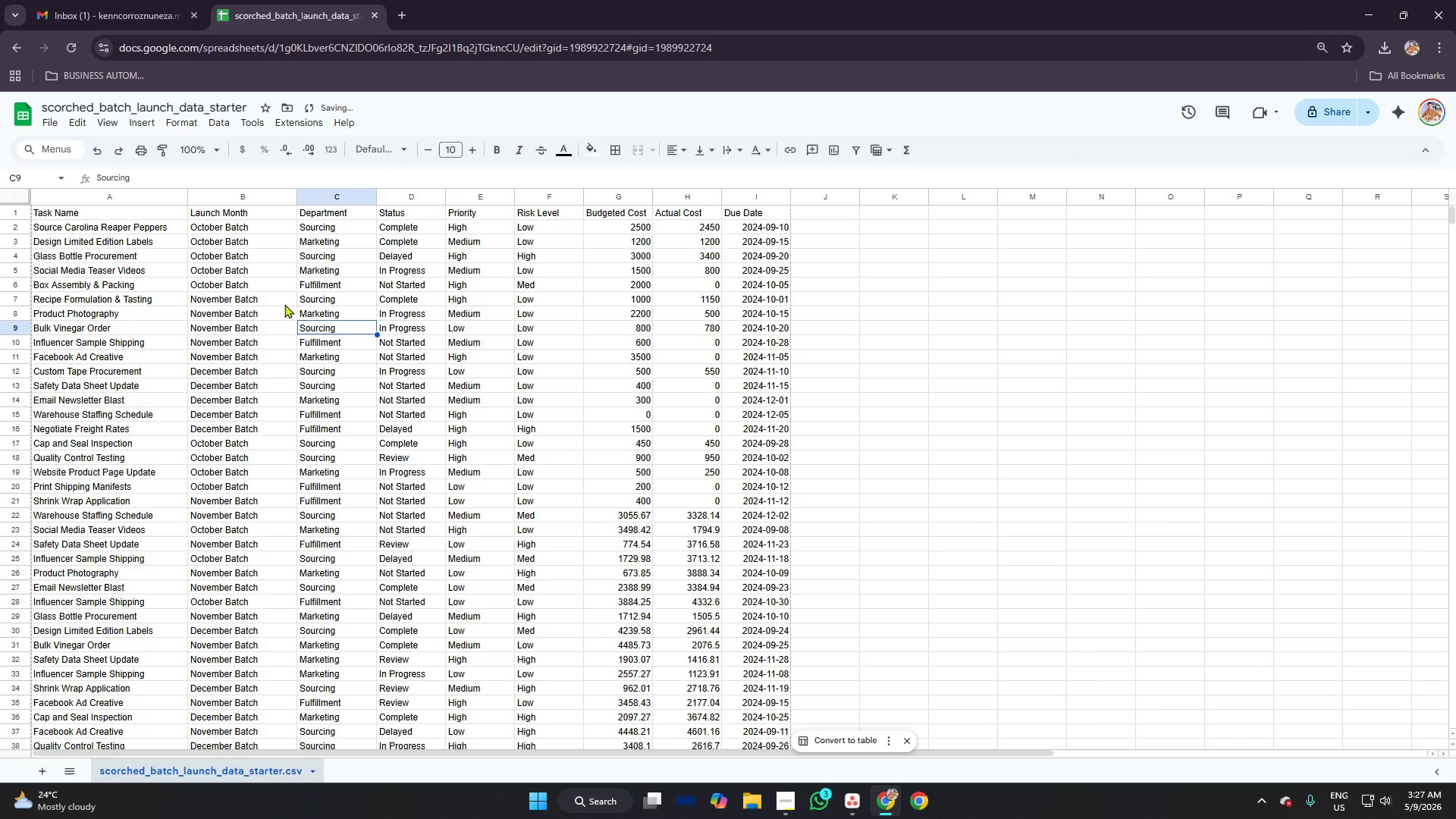 
left_click([275, 290])
 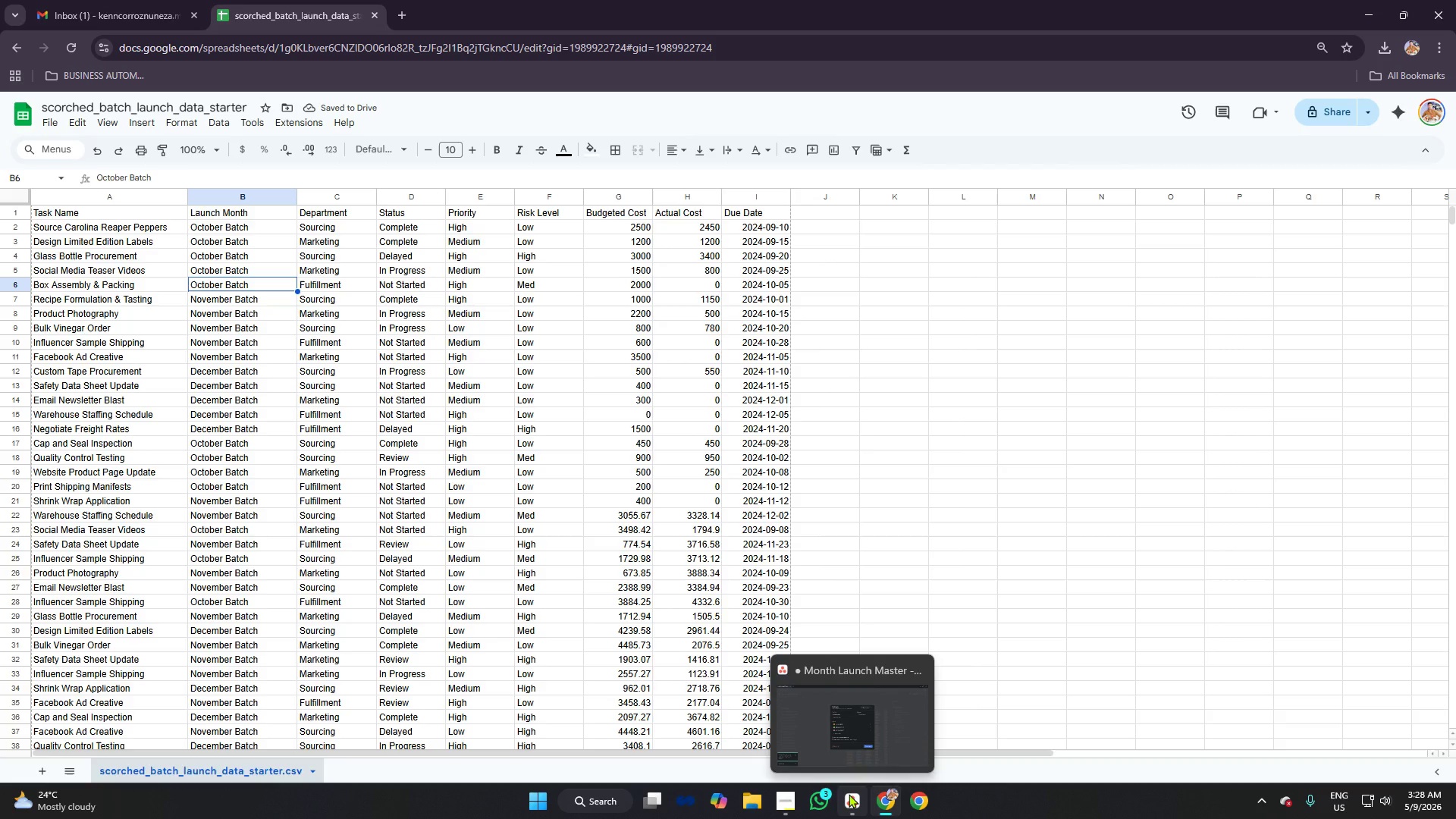 
left_click([853, 794])
 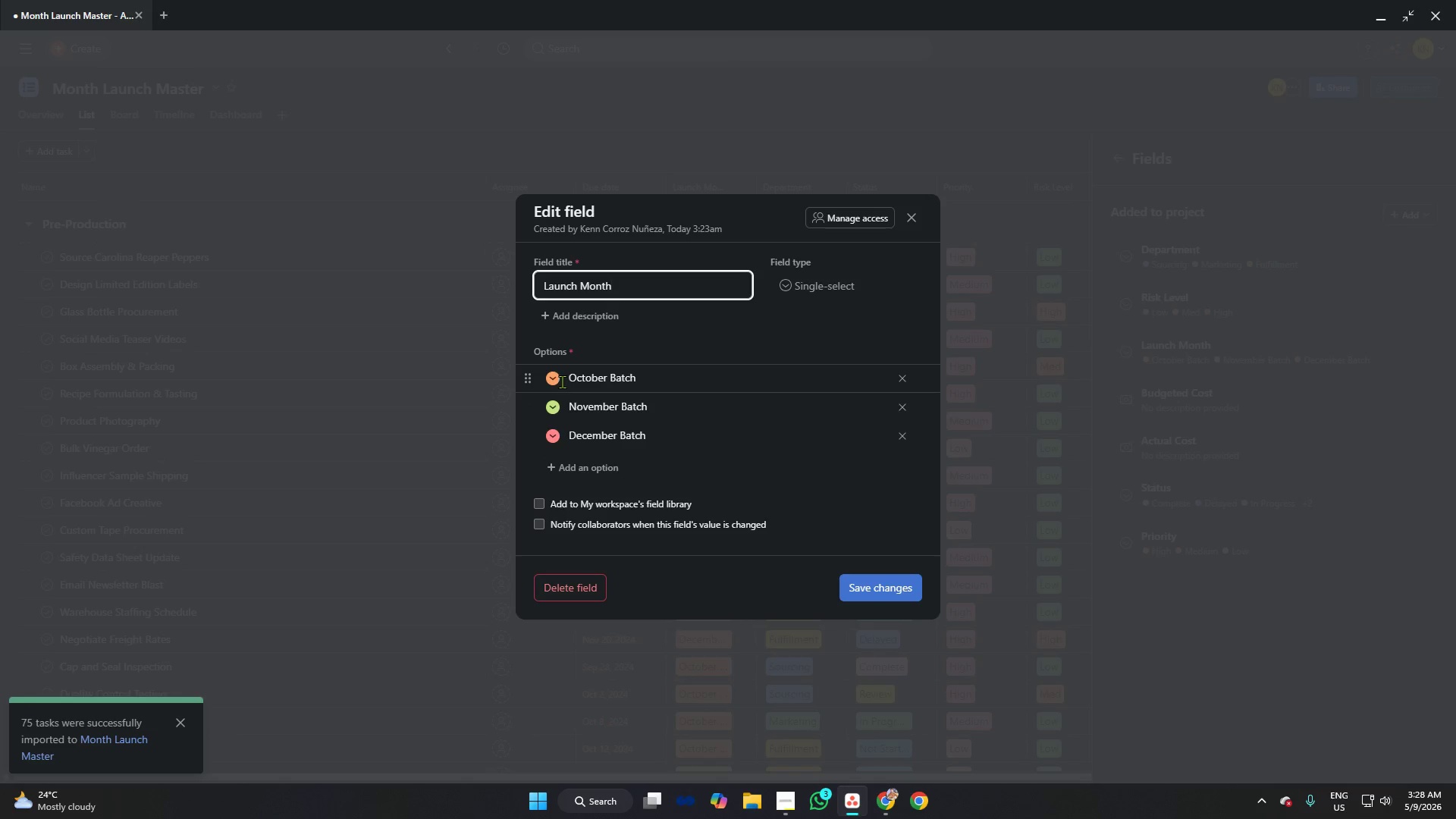 
left_click([555, 380])
 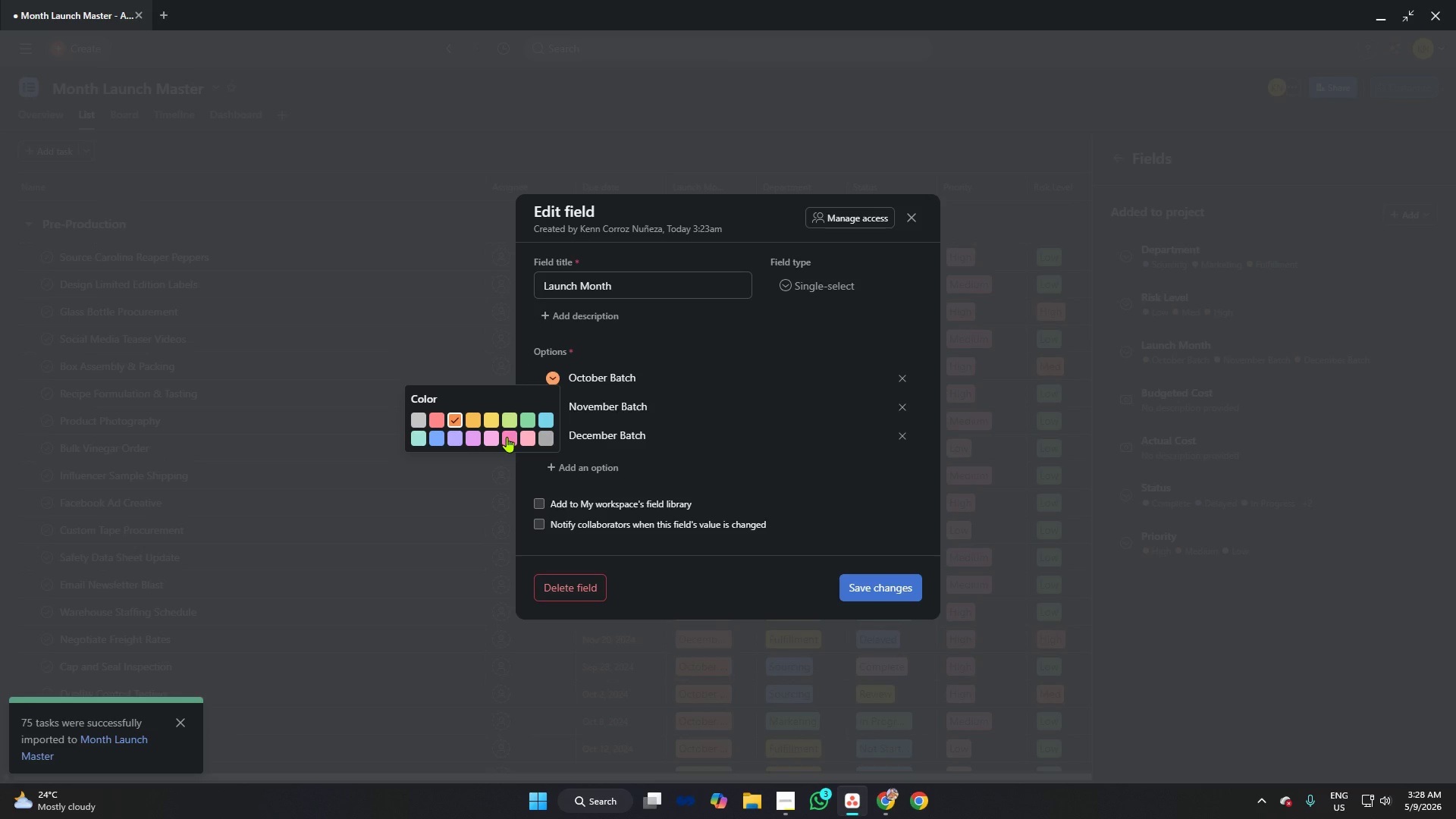 
left_click([507, 437])
 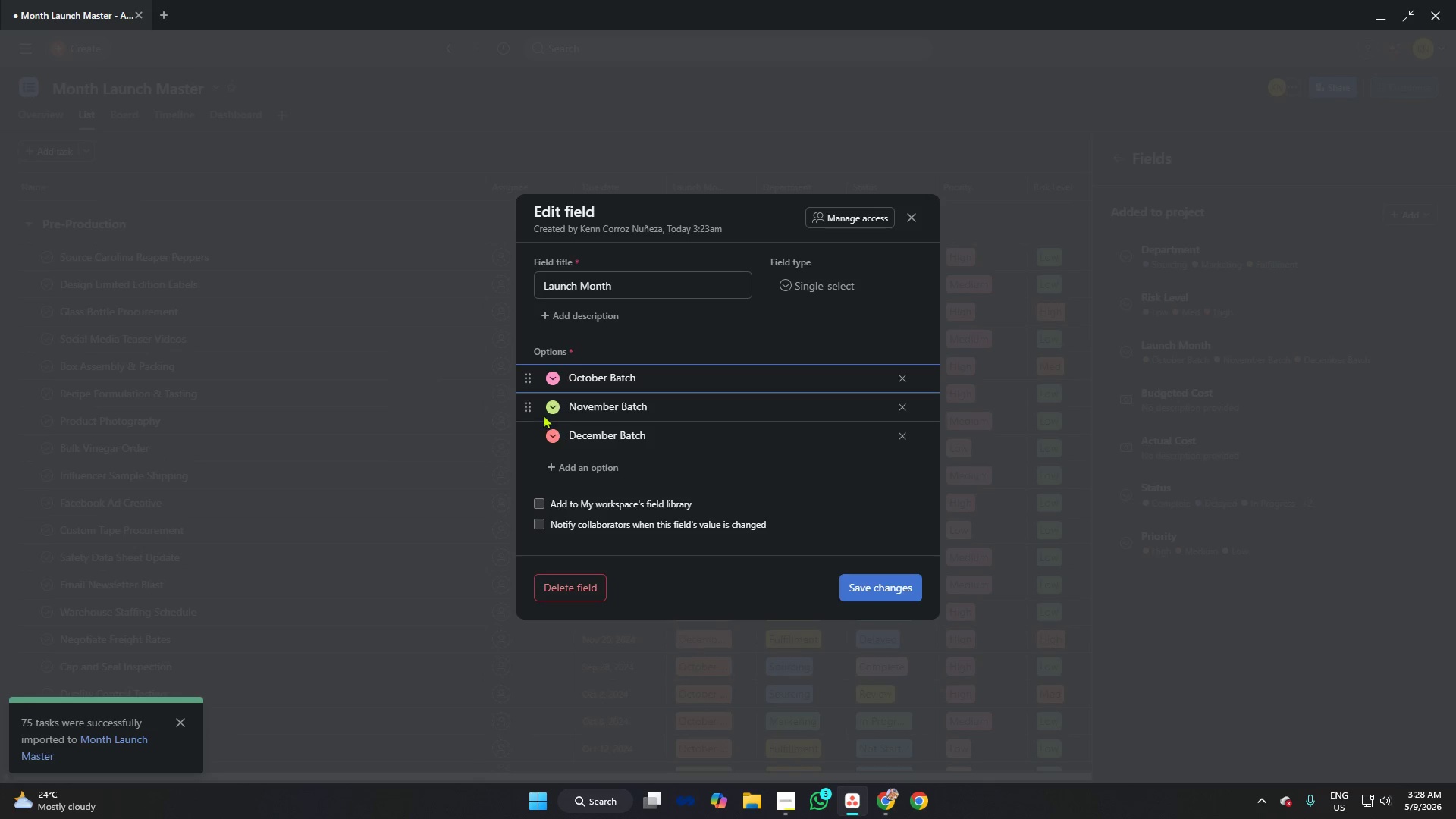 
mouse_move([541, 427])
 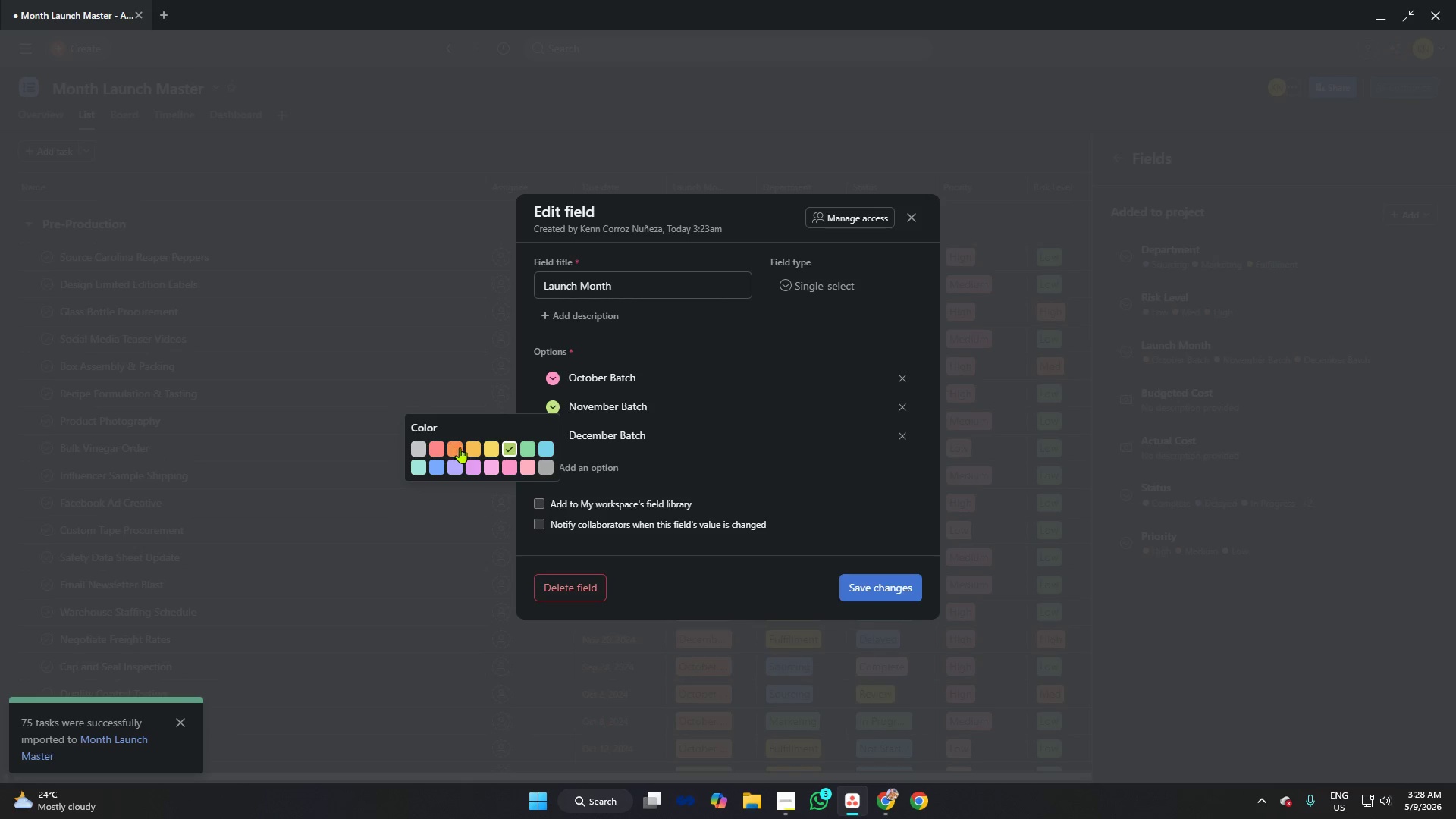 
left_click([489, 449])
 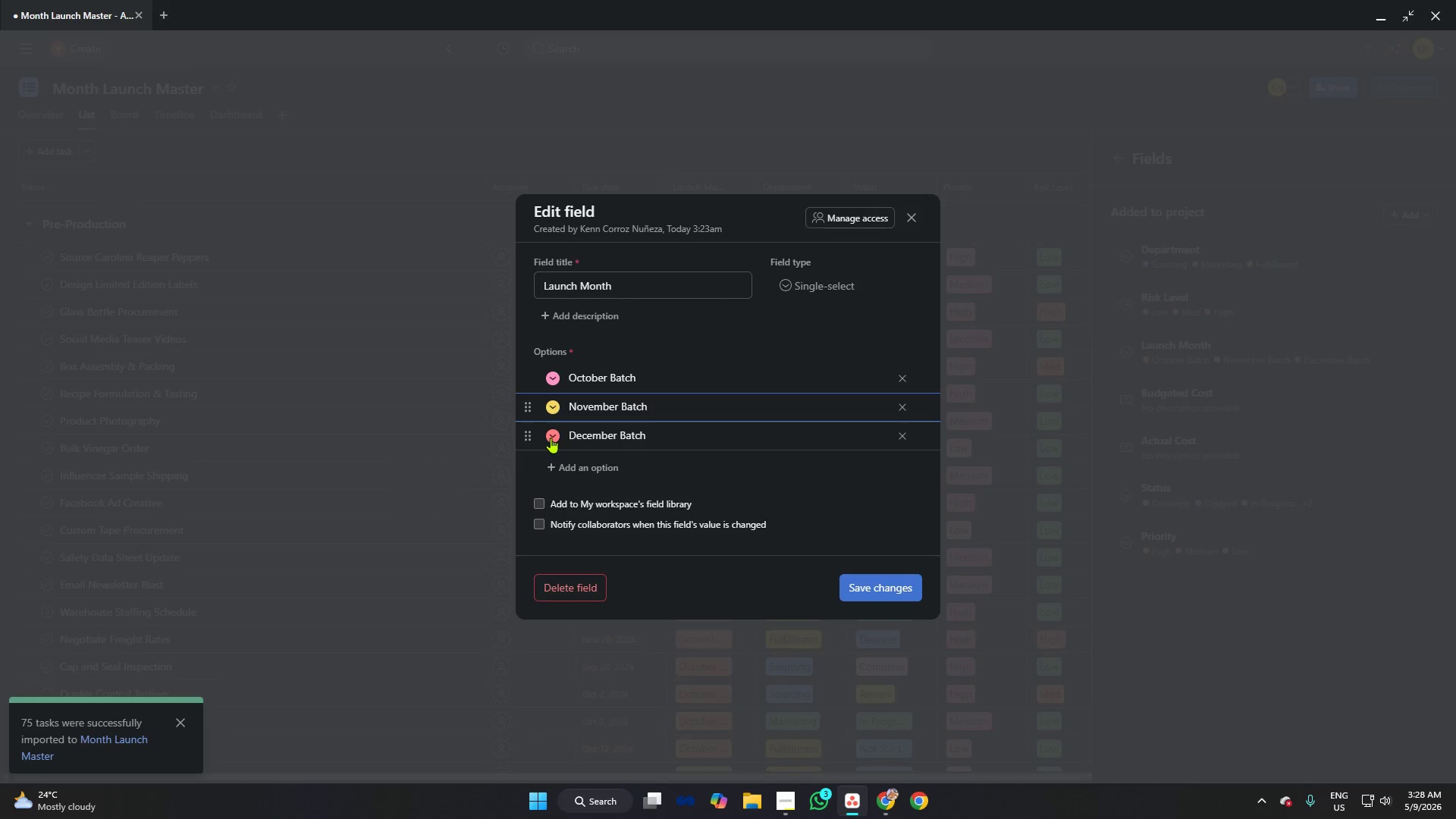 
left_click([551, 438])
 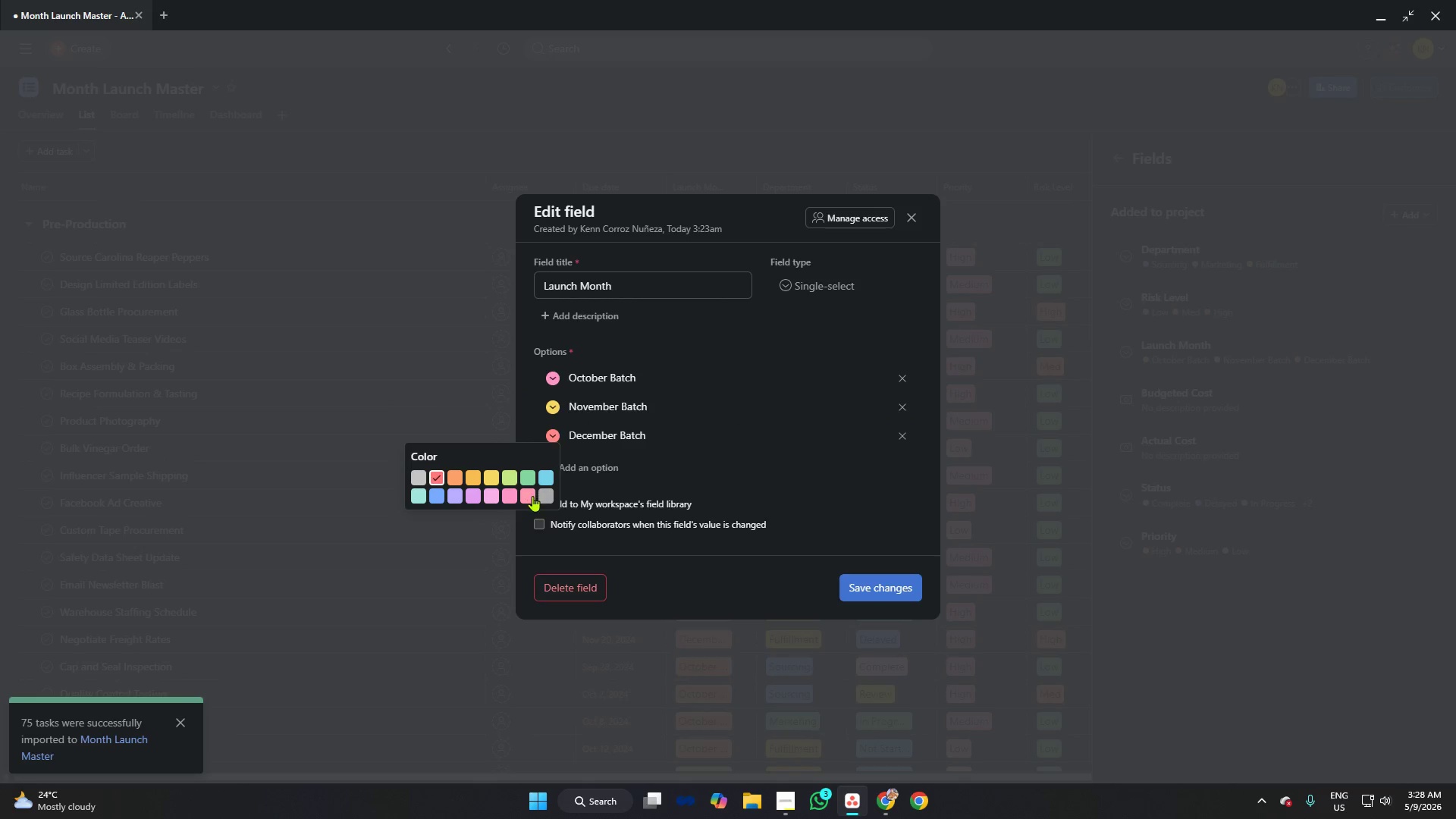 
left_click([532, 496])
 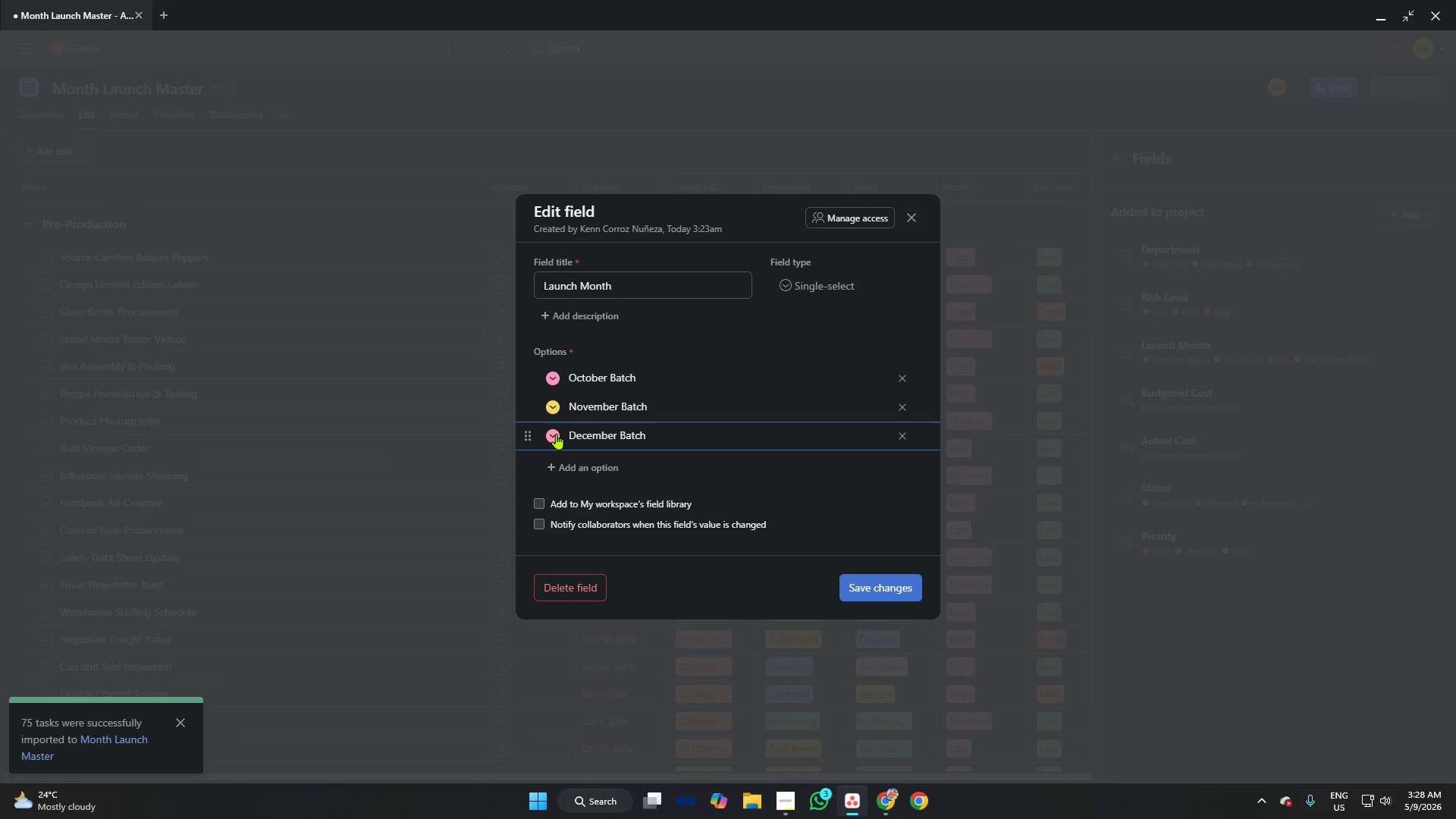 
left_click([556, 434])
 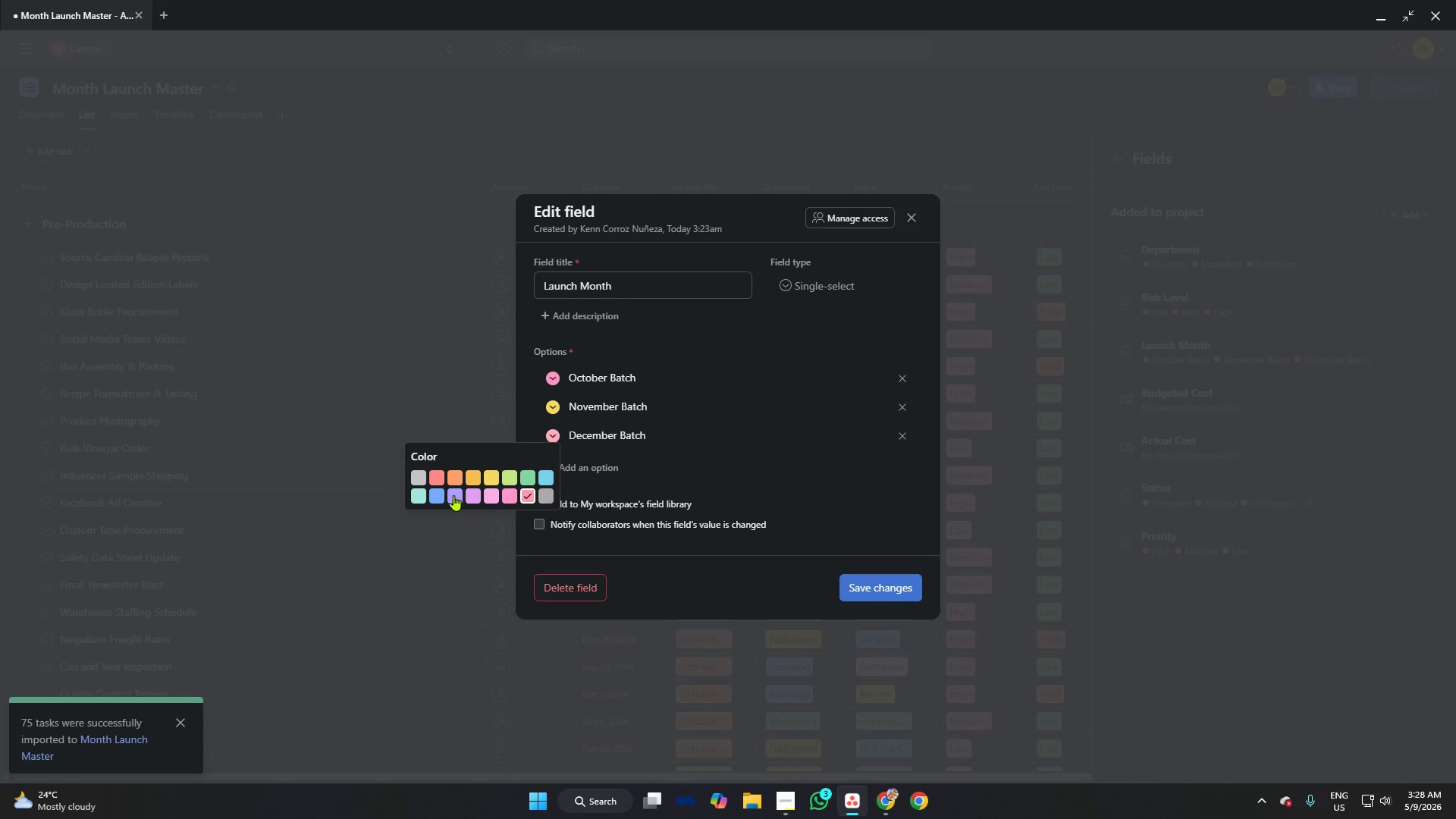 
left_click([437, 493])
 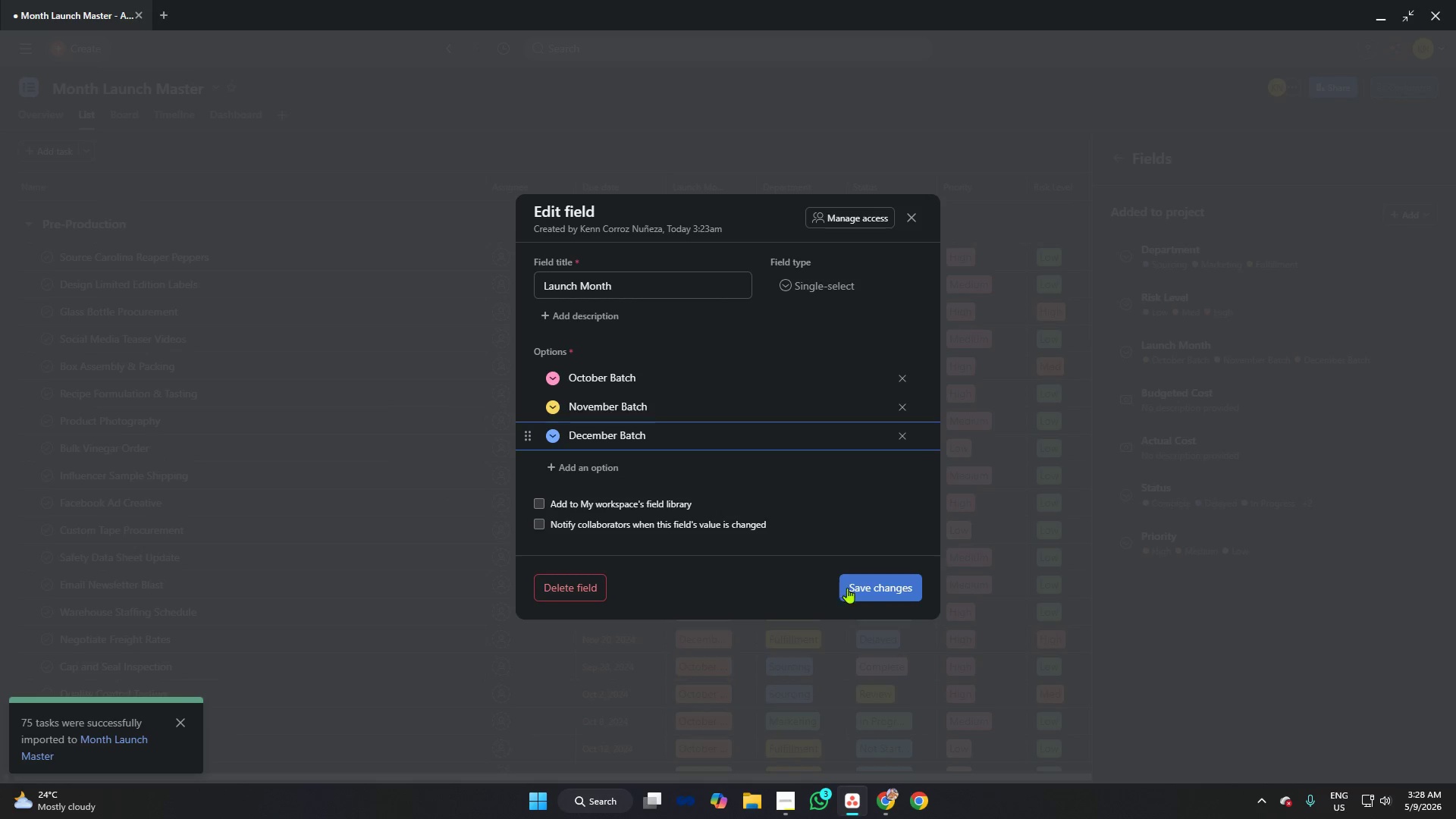 
left_click([869, 592])
 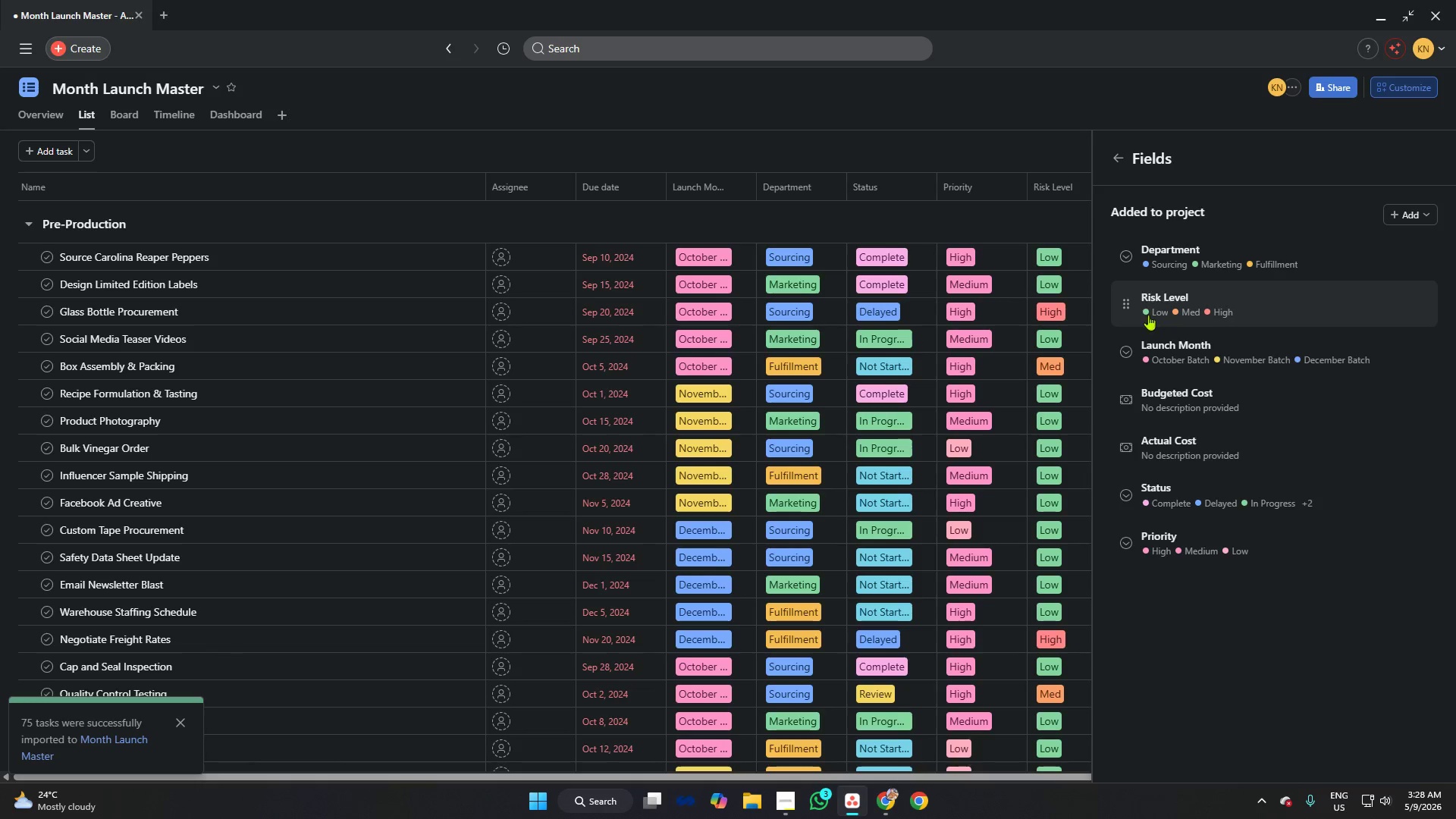 
wait(19.5)
 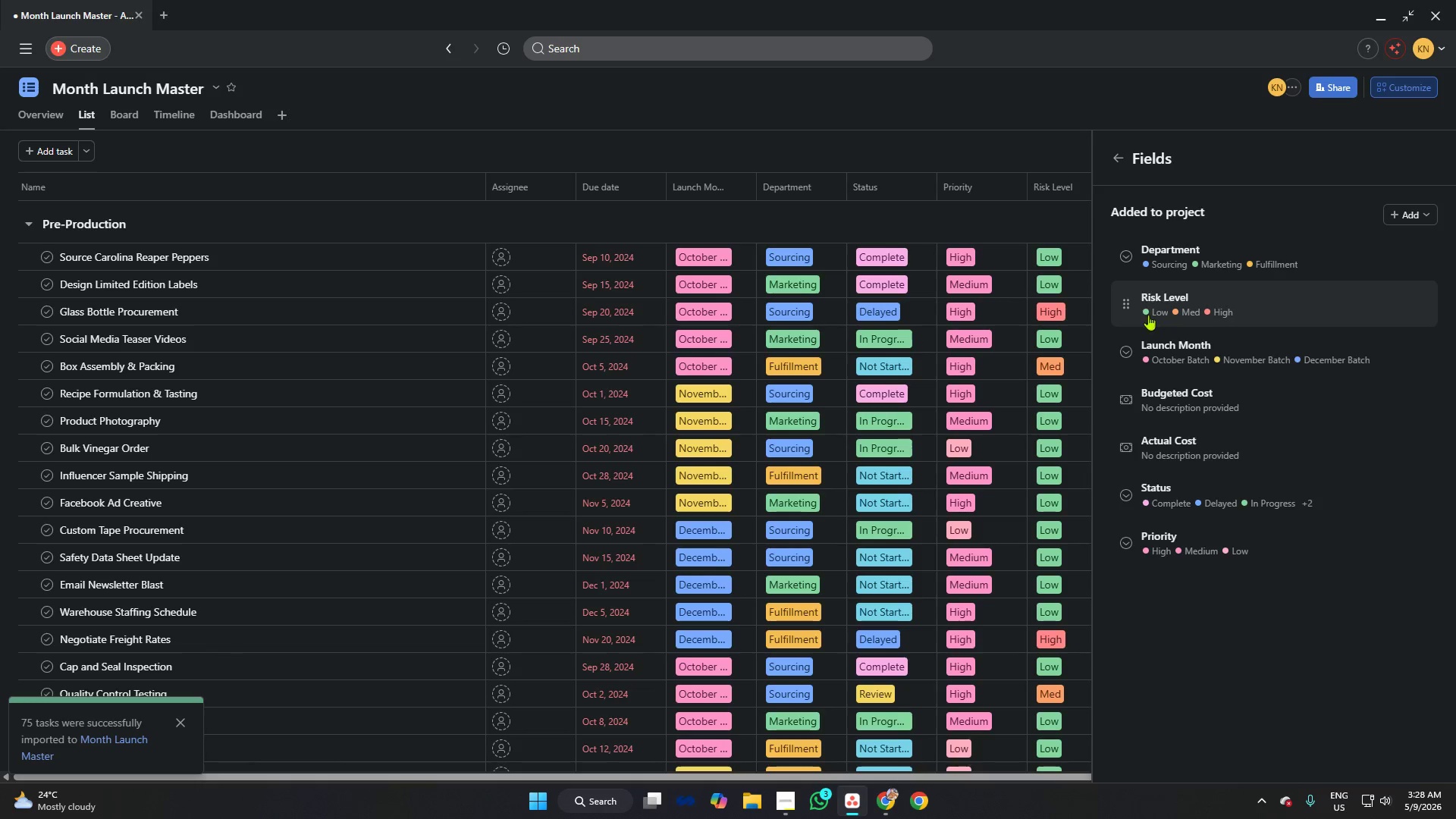 
left_click([112, 115])
 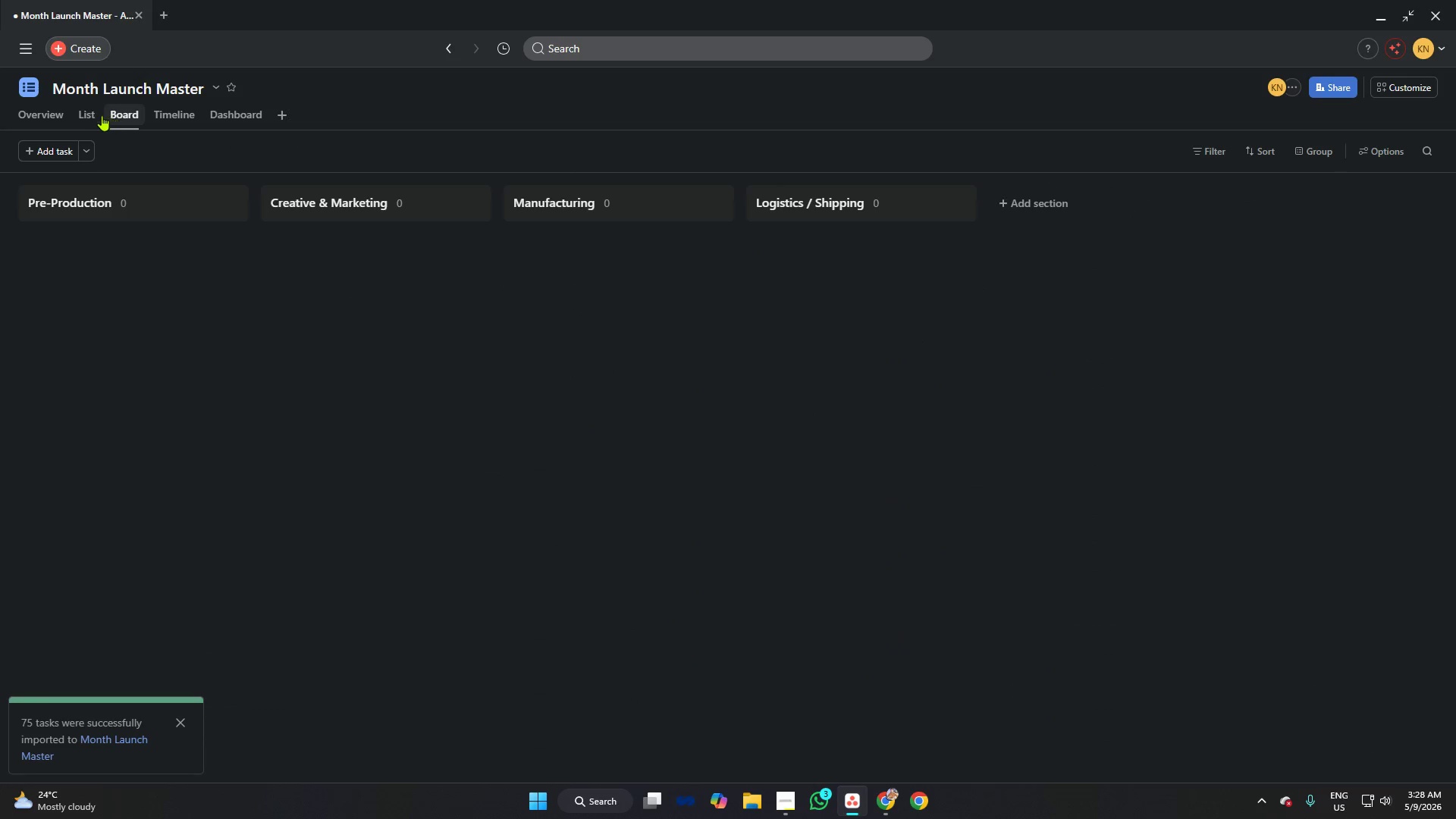 
left_click([96, 115])
 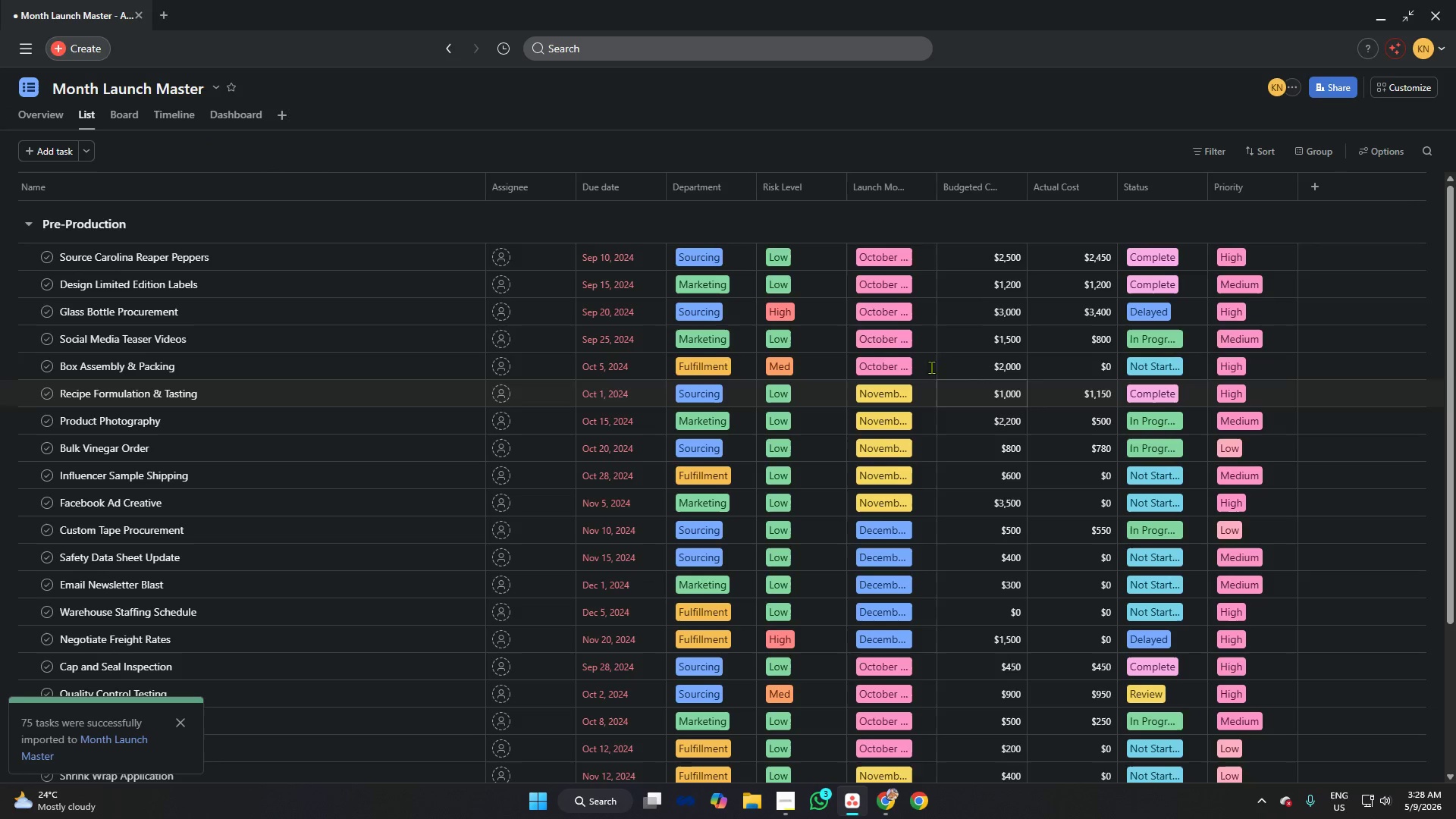 
scroll: coordinate [949, 333], scroll_direction: none, amount: 0.0
 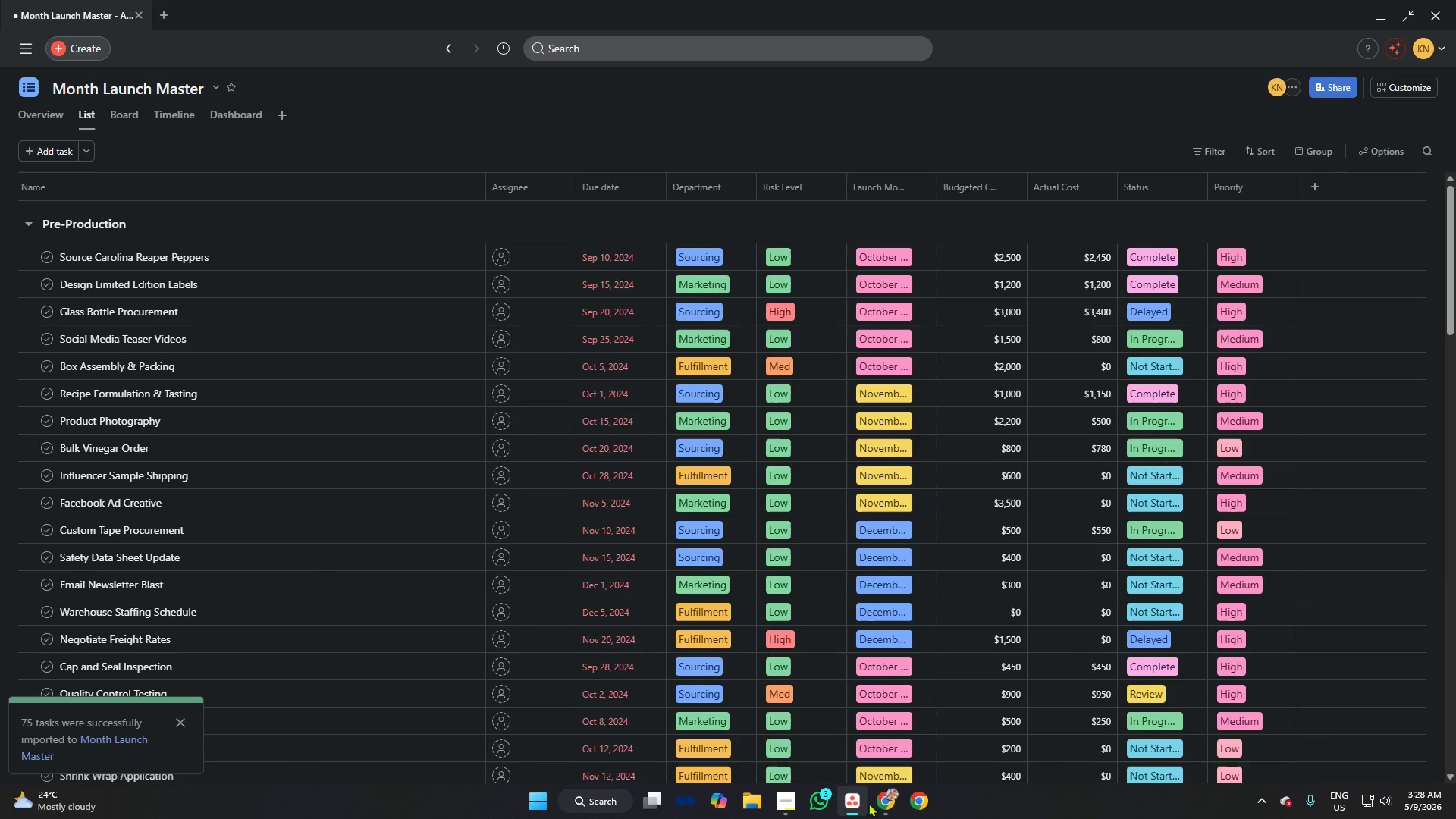 
left_click([883, 800])
 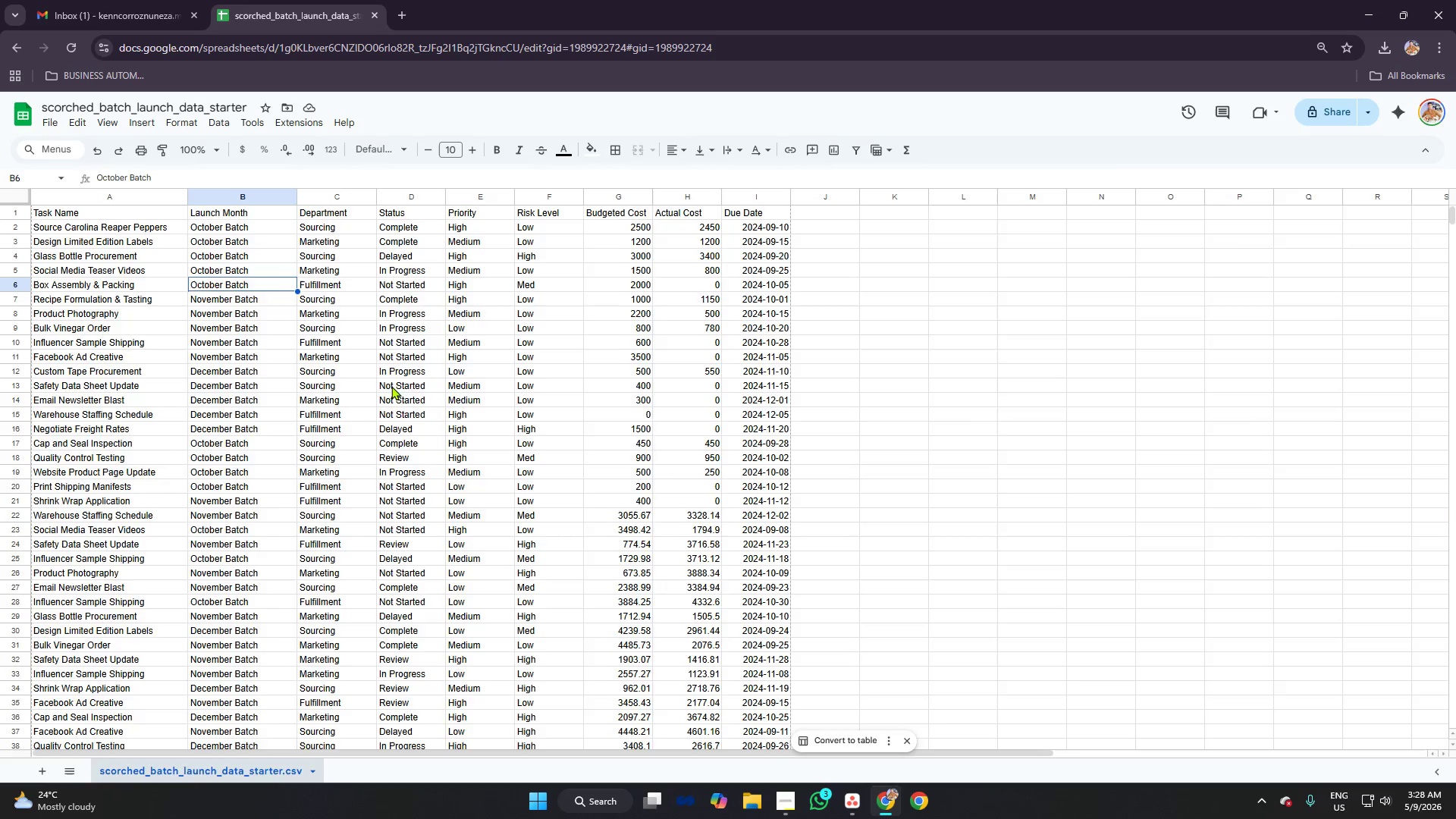 
scroll: coordinate [422, 375], scroll_direction: down, amount: 10.0
 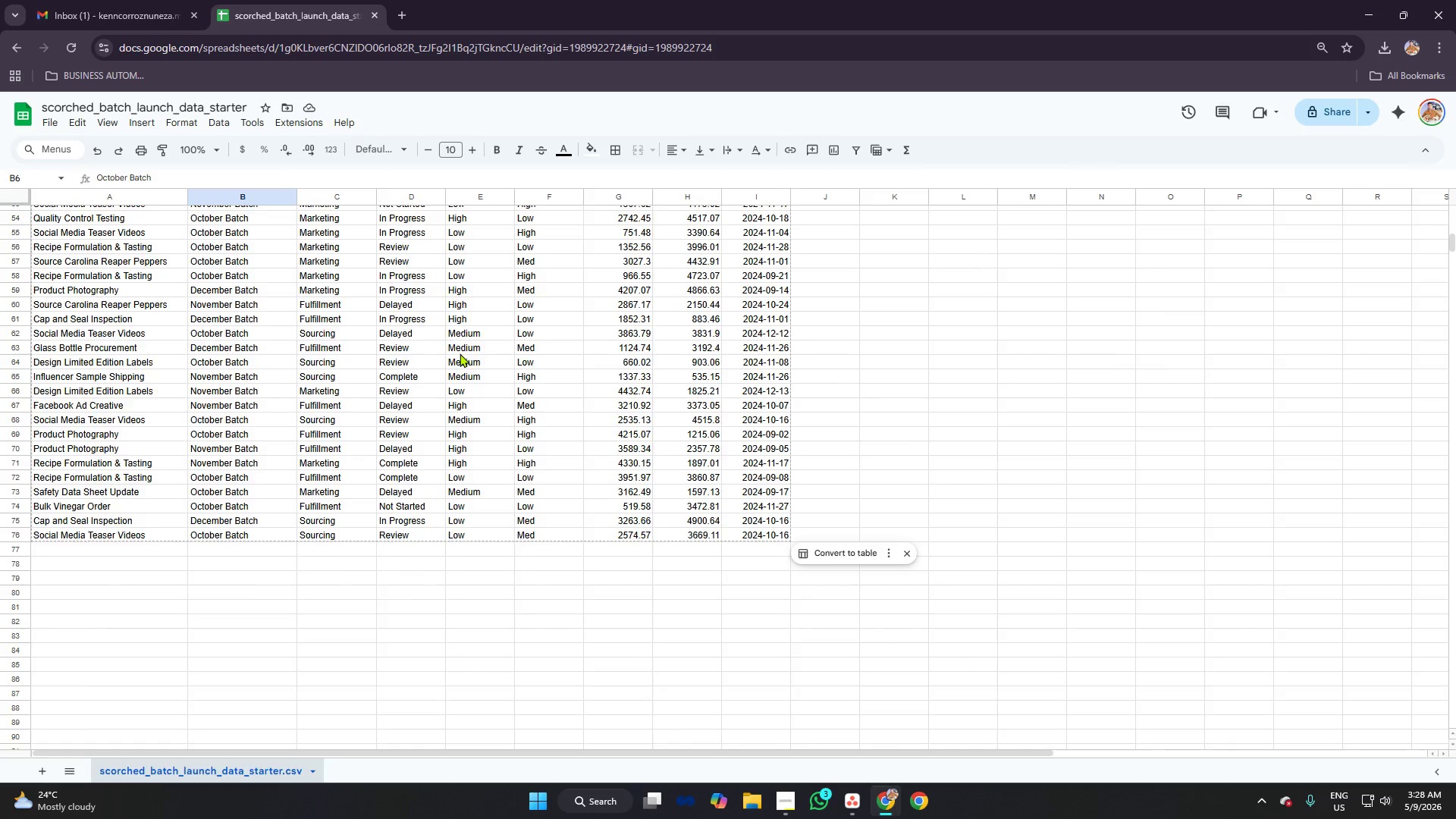 
scroll: coordinate [458, 348], scroll_direction: up, amount: 17.0
 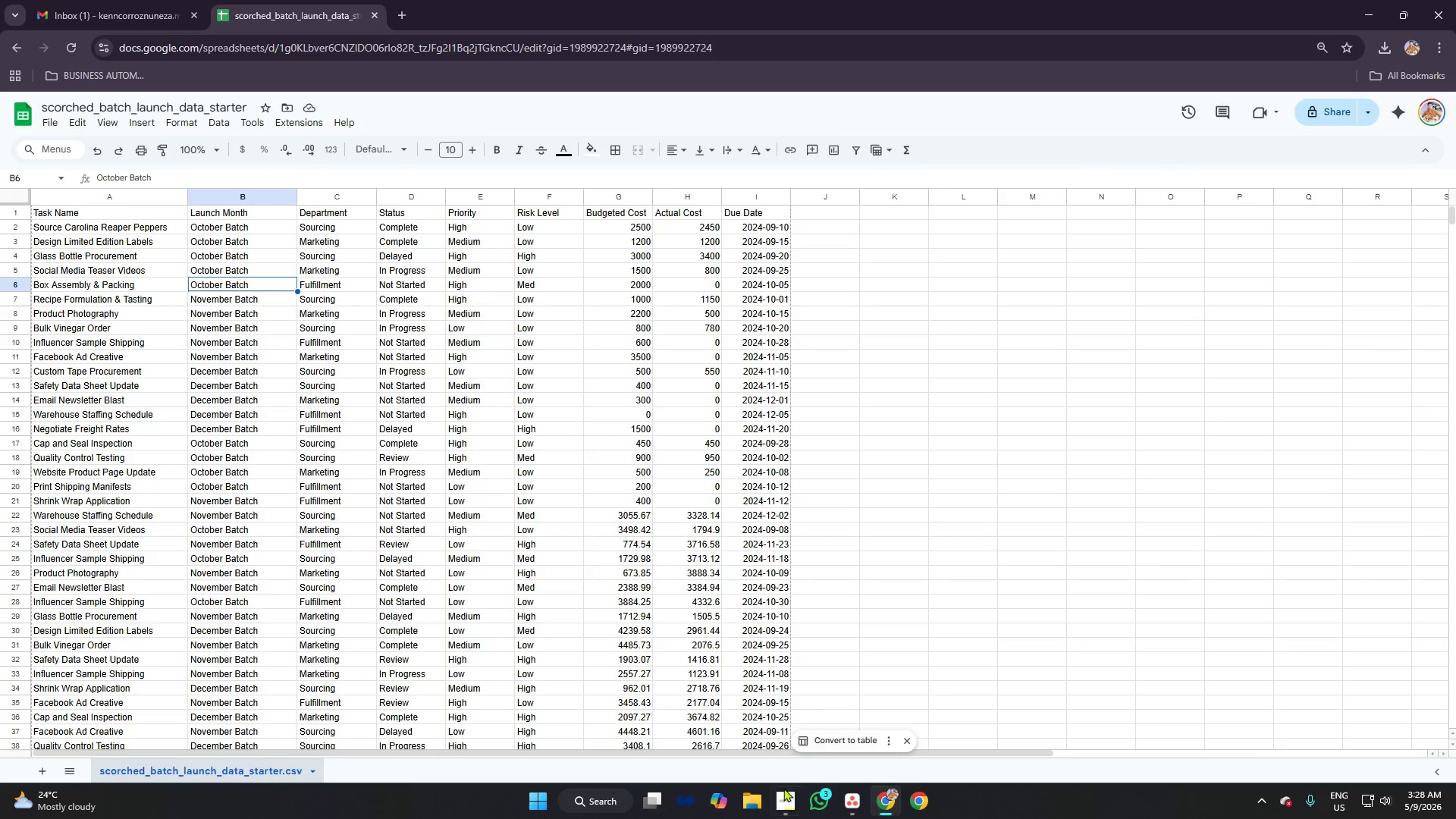 
left_click([795, 795])